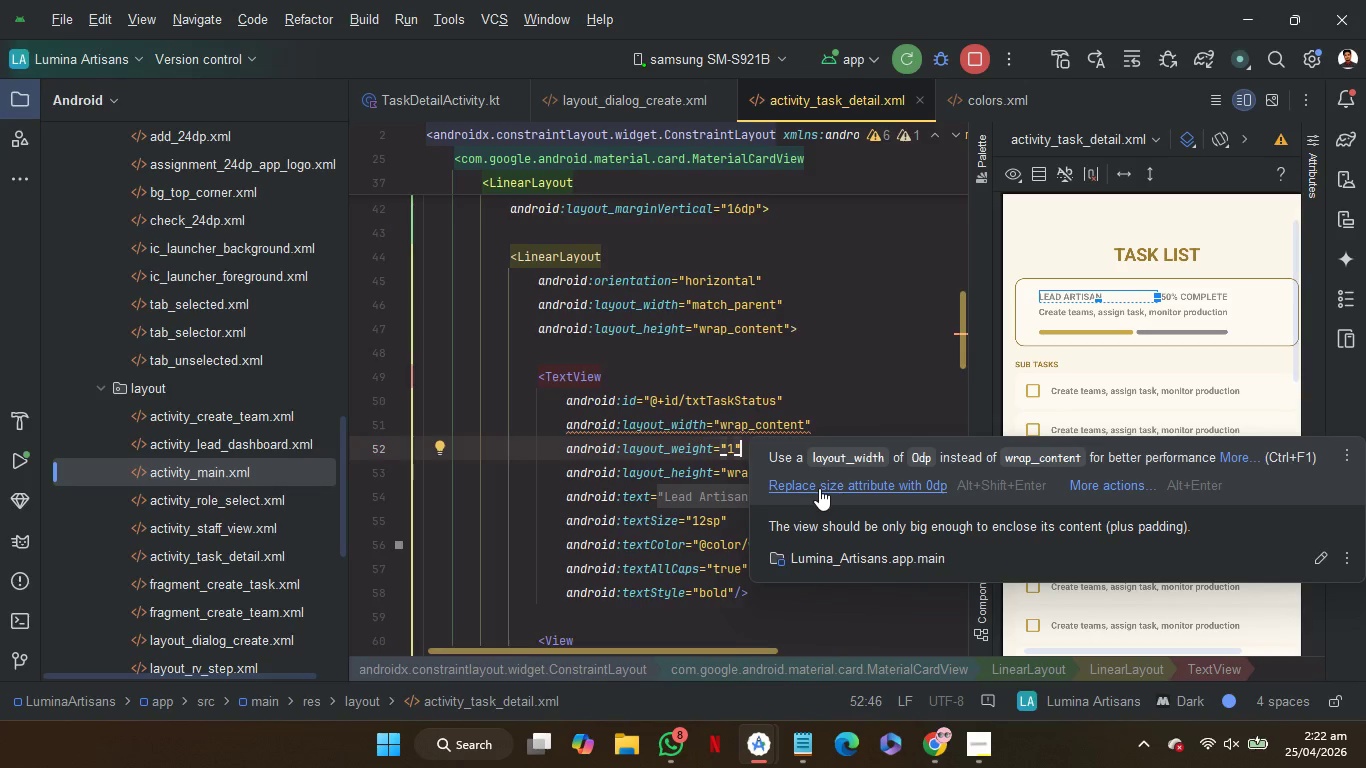 
left_click([819, 488])
 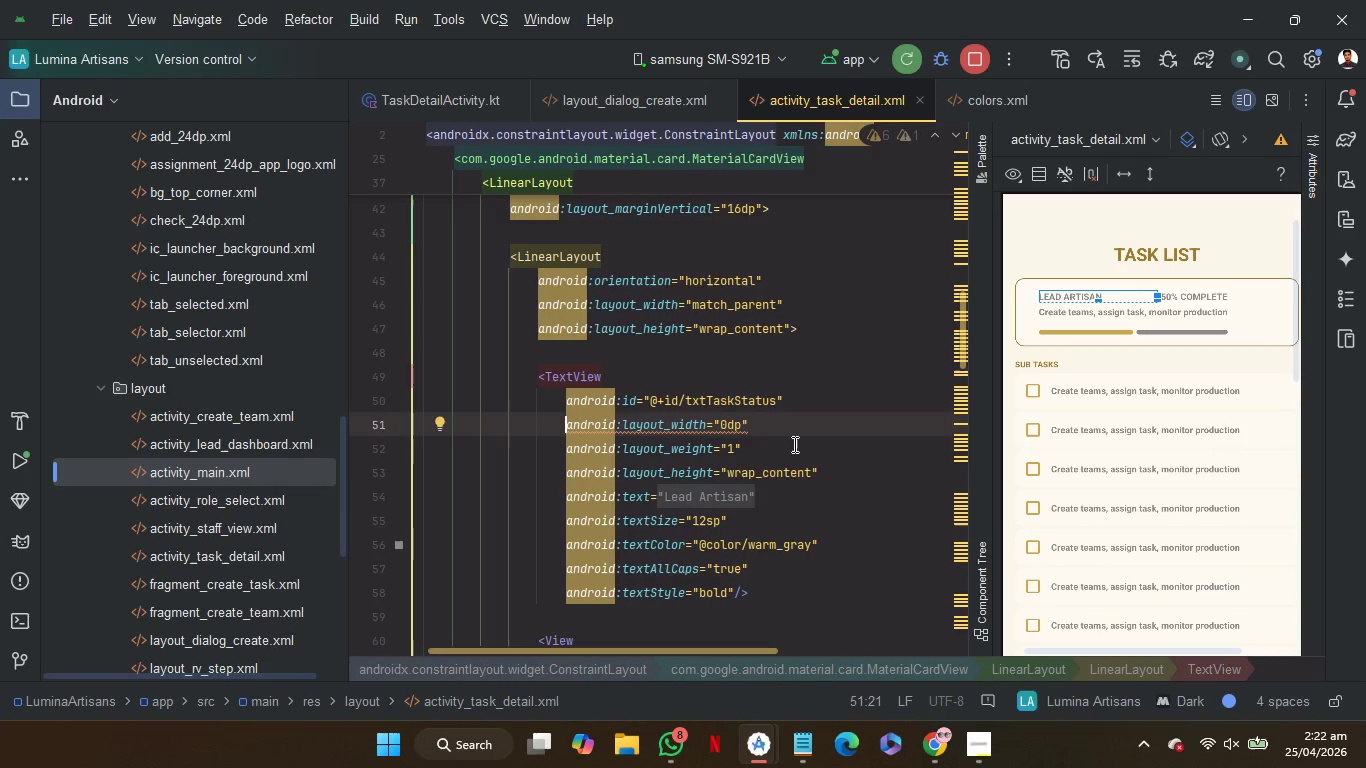 
left_click_drag(start_coordinate=[795, 446], to_coordinate=[797, 427])
 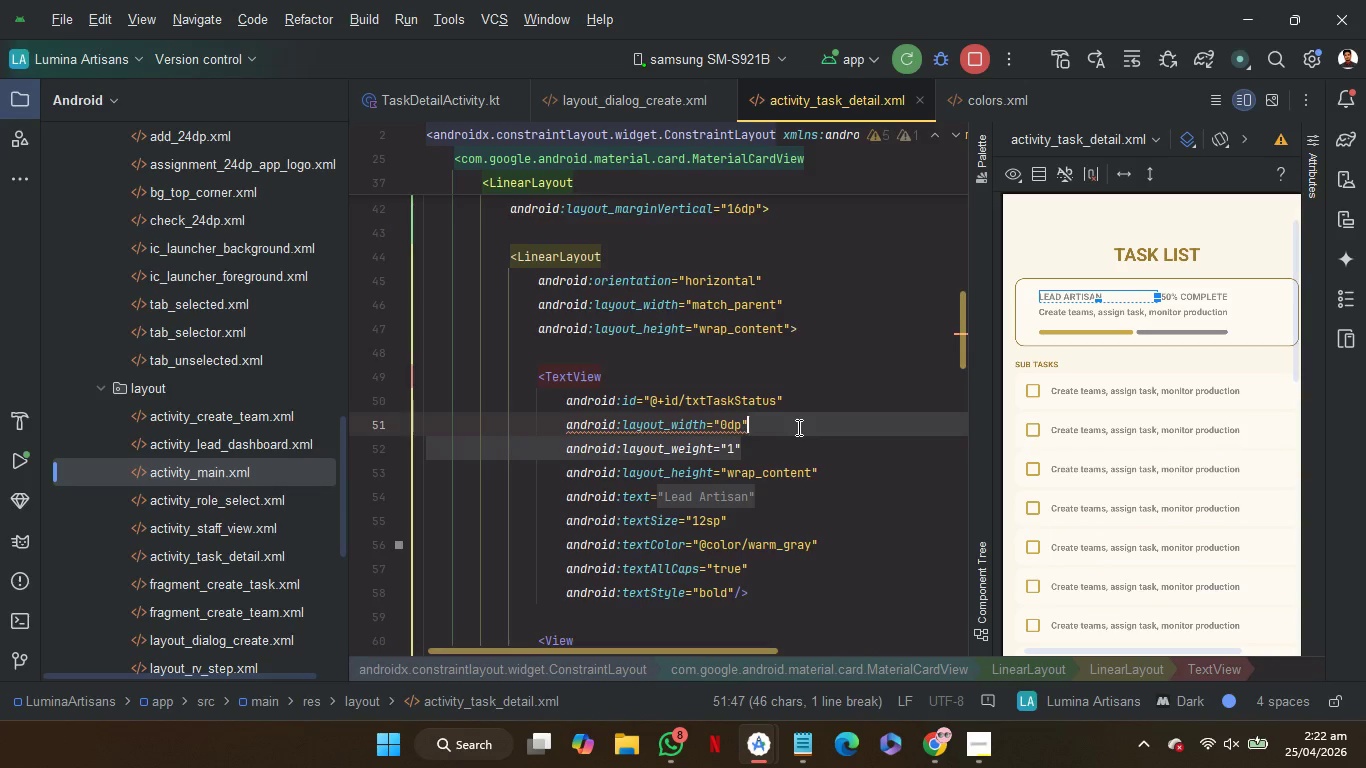 
key(Control+C)
 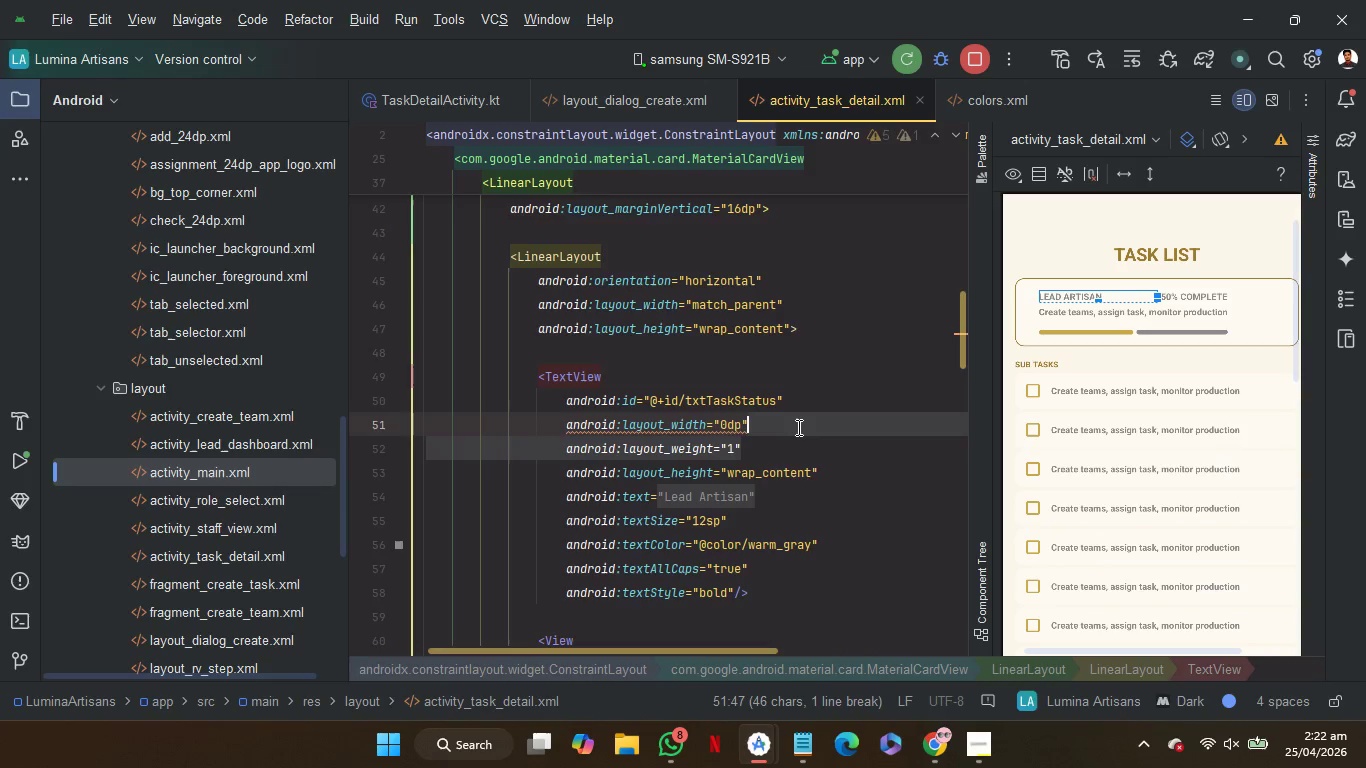 
key(Control+C)
 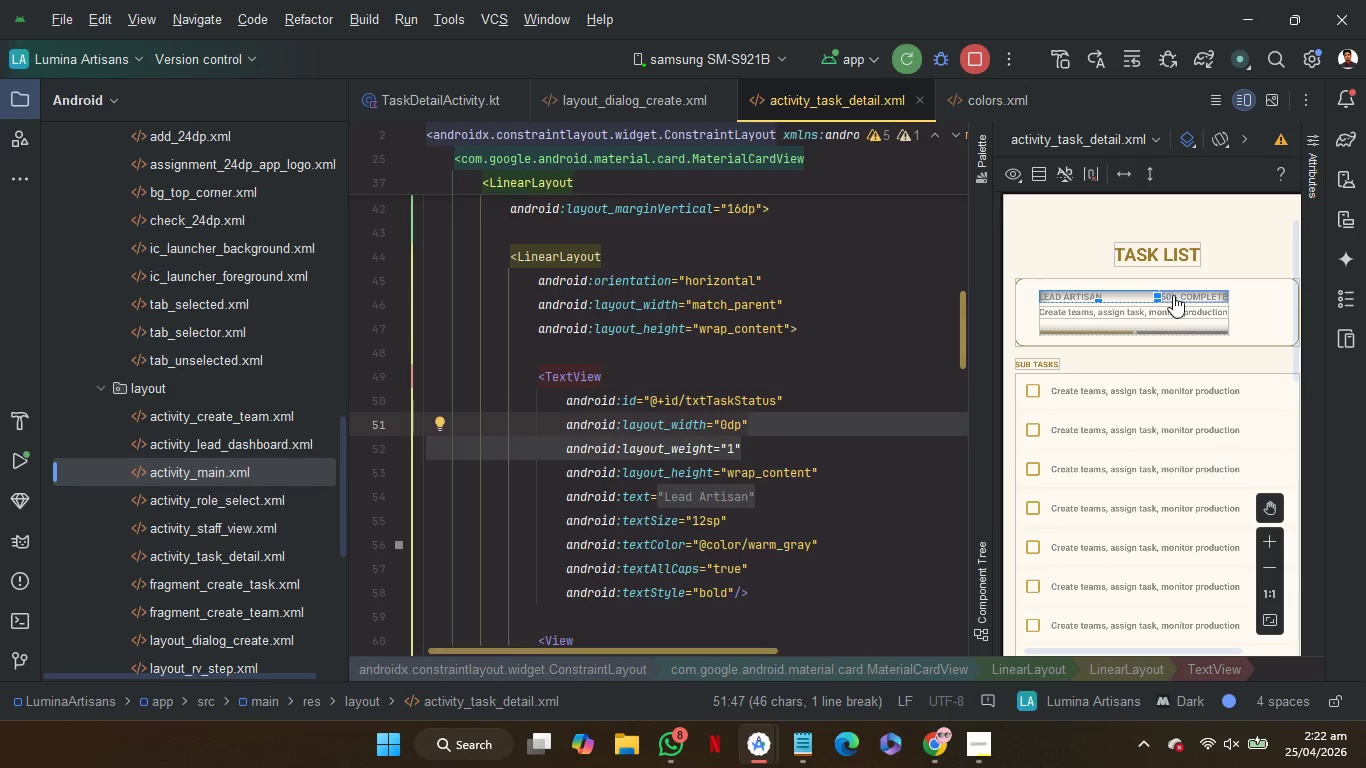 
left_click([1176, 294])
 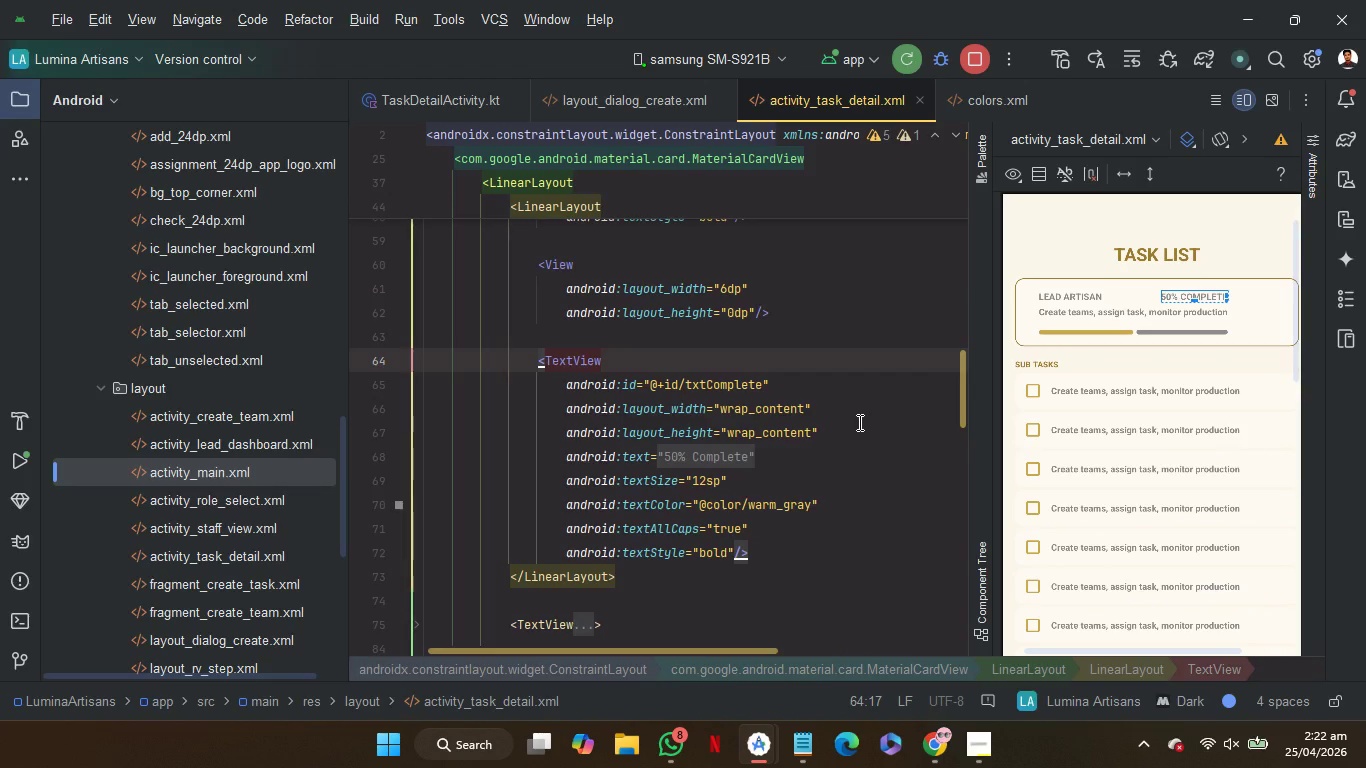 
left_click([859, 427])
 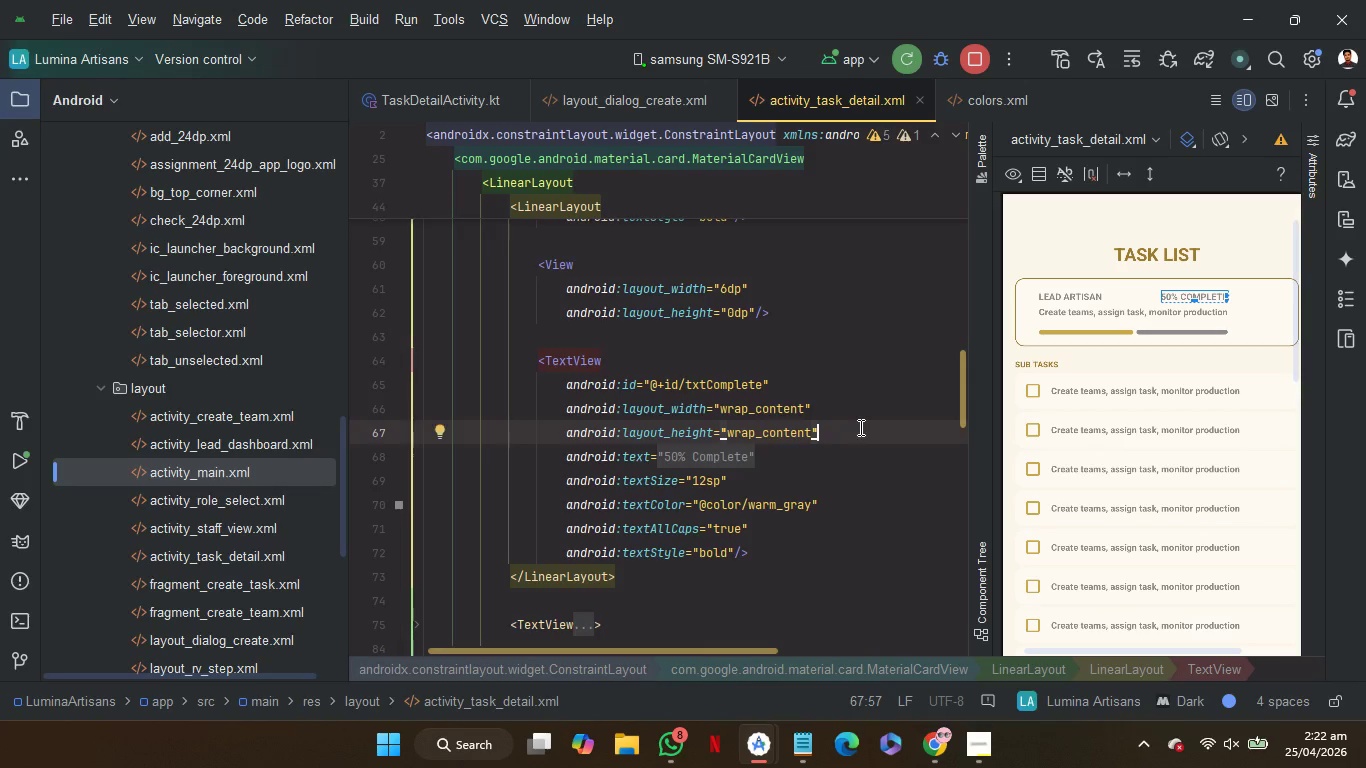 
key(Control+V)
 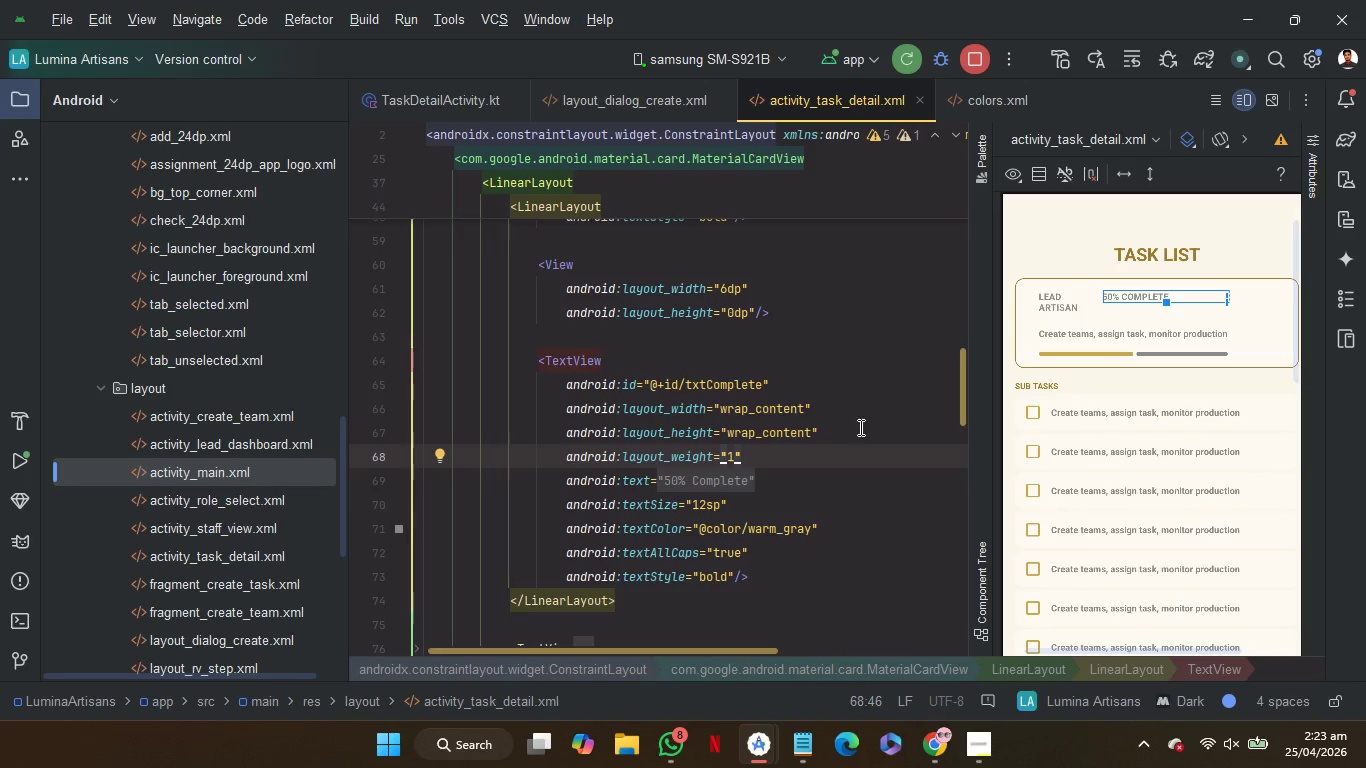 
wait(7.84)
 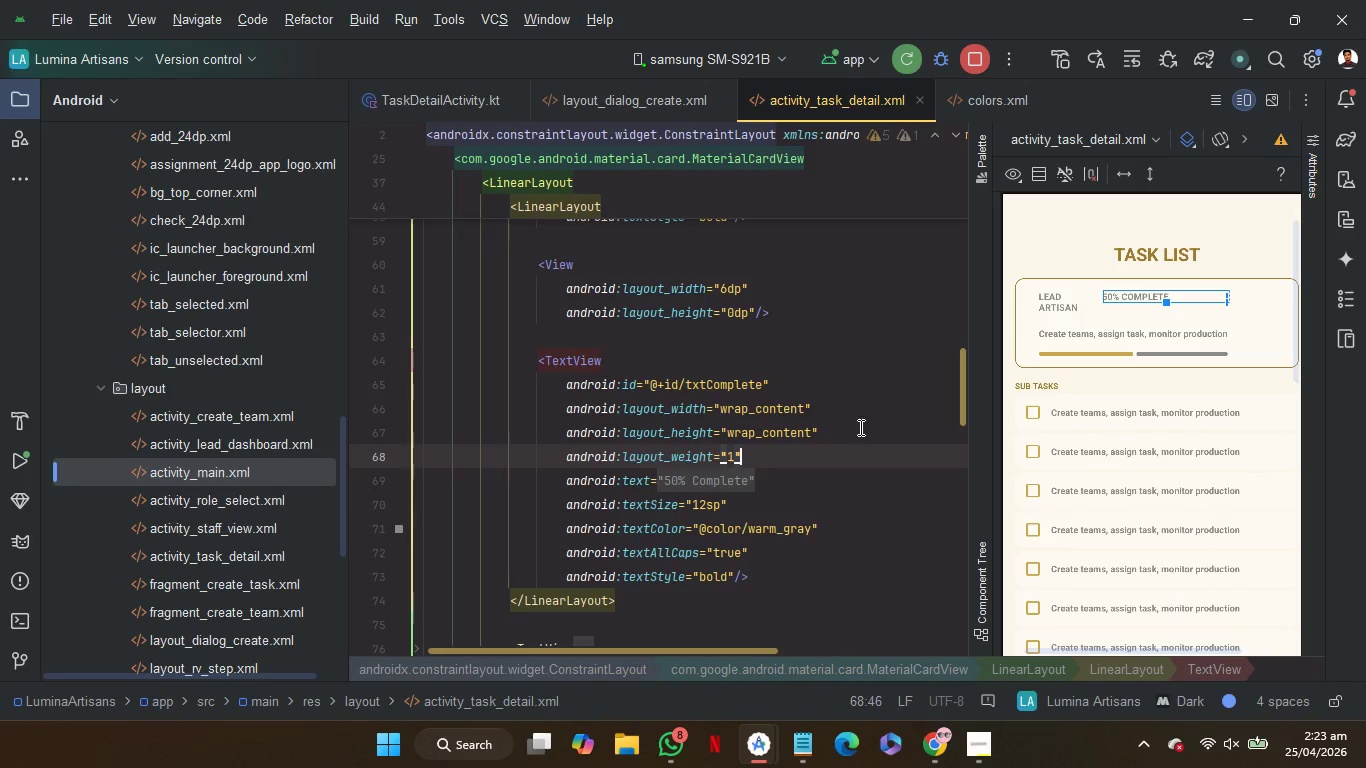 
left_click([1047, 303])
 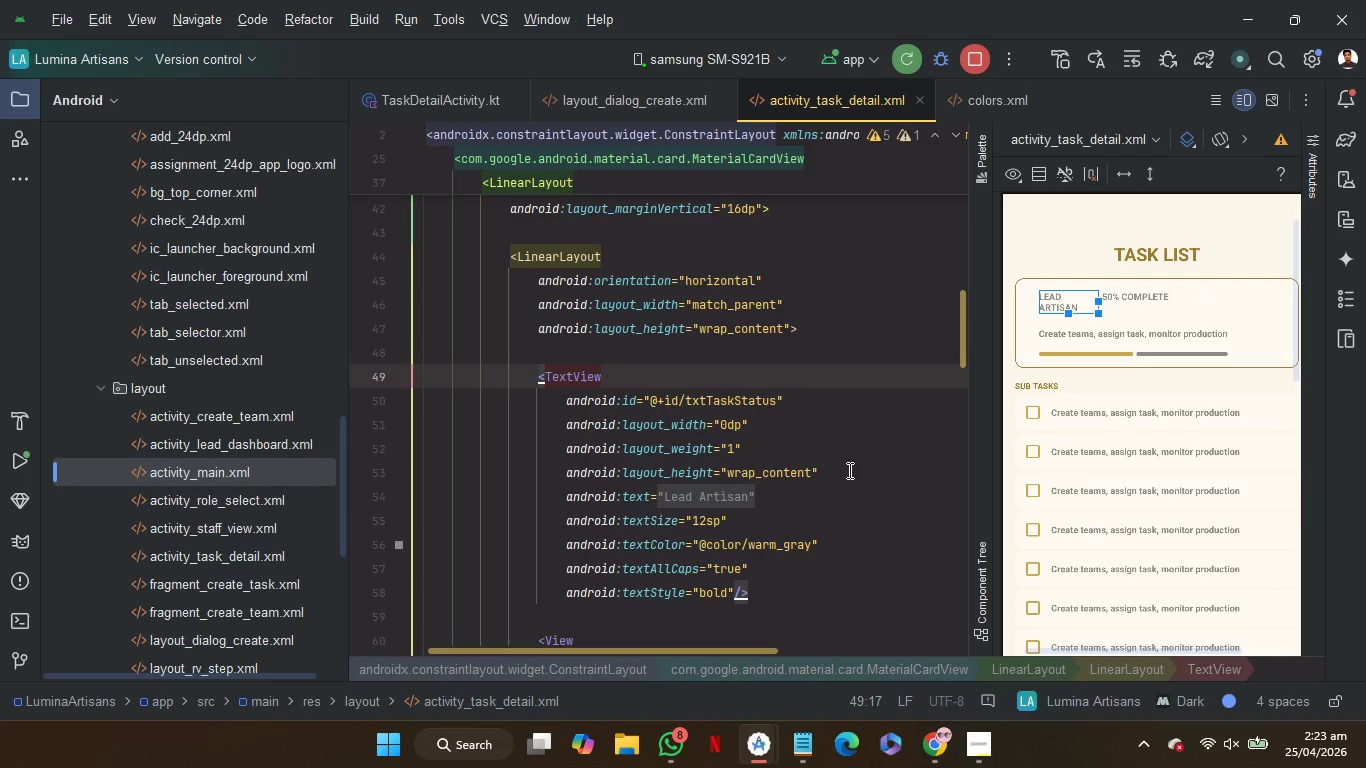 
left_click([812, 442])
 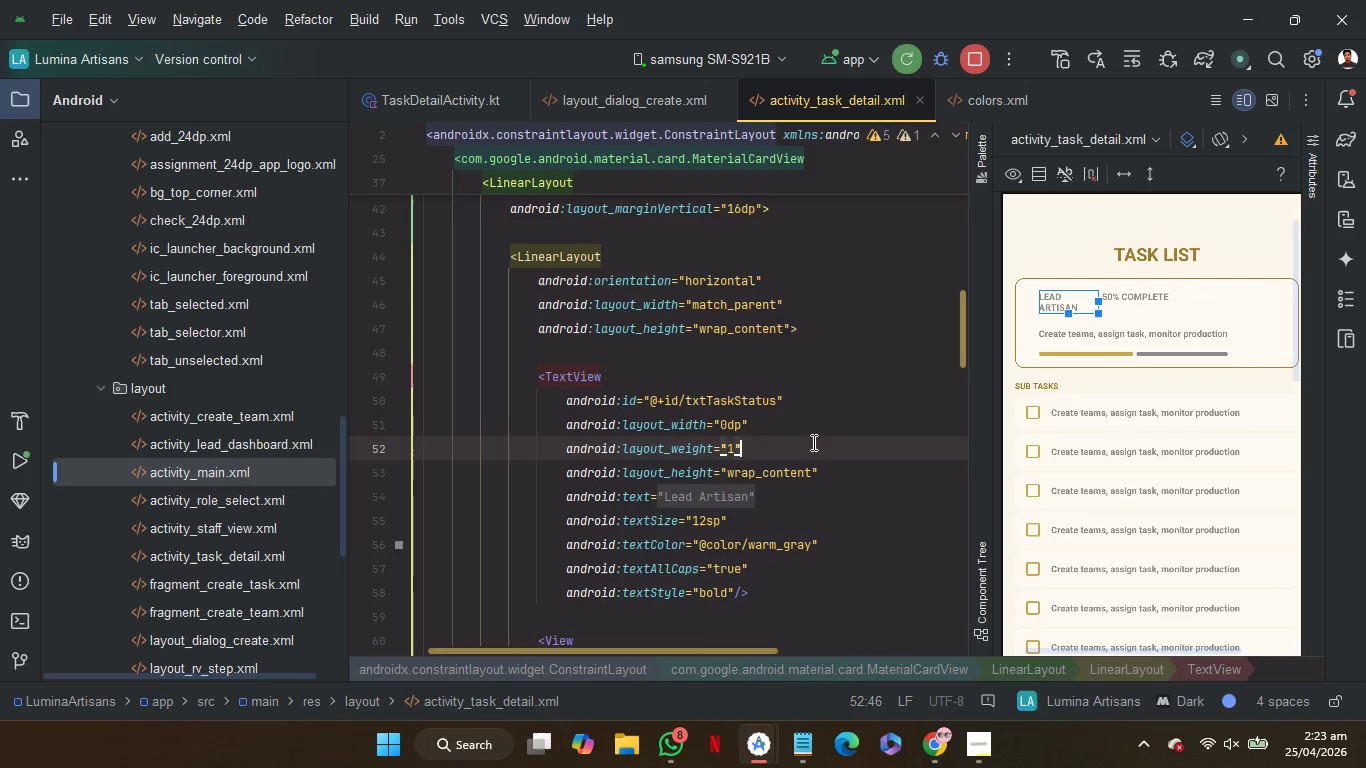 
key(Enter)
 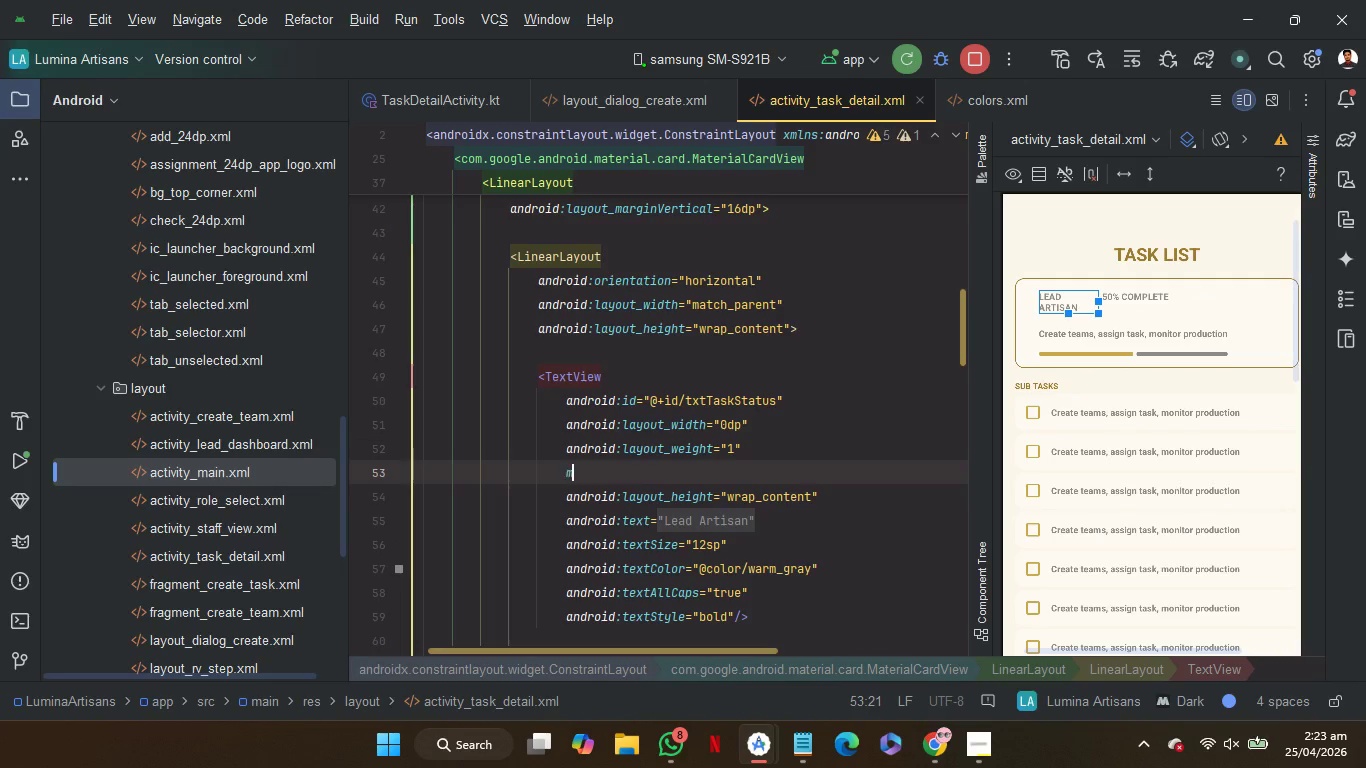 
type(ma)
 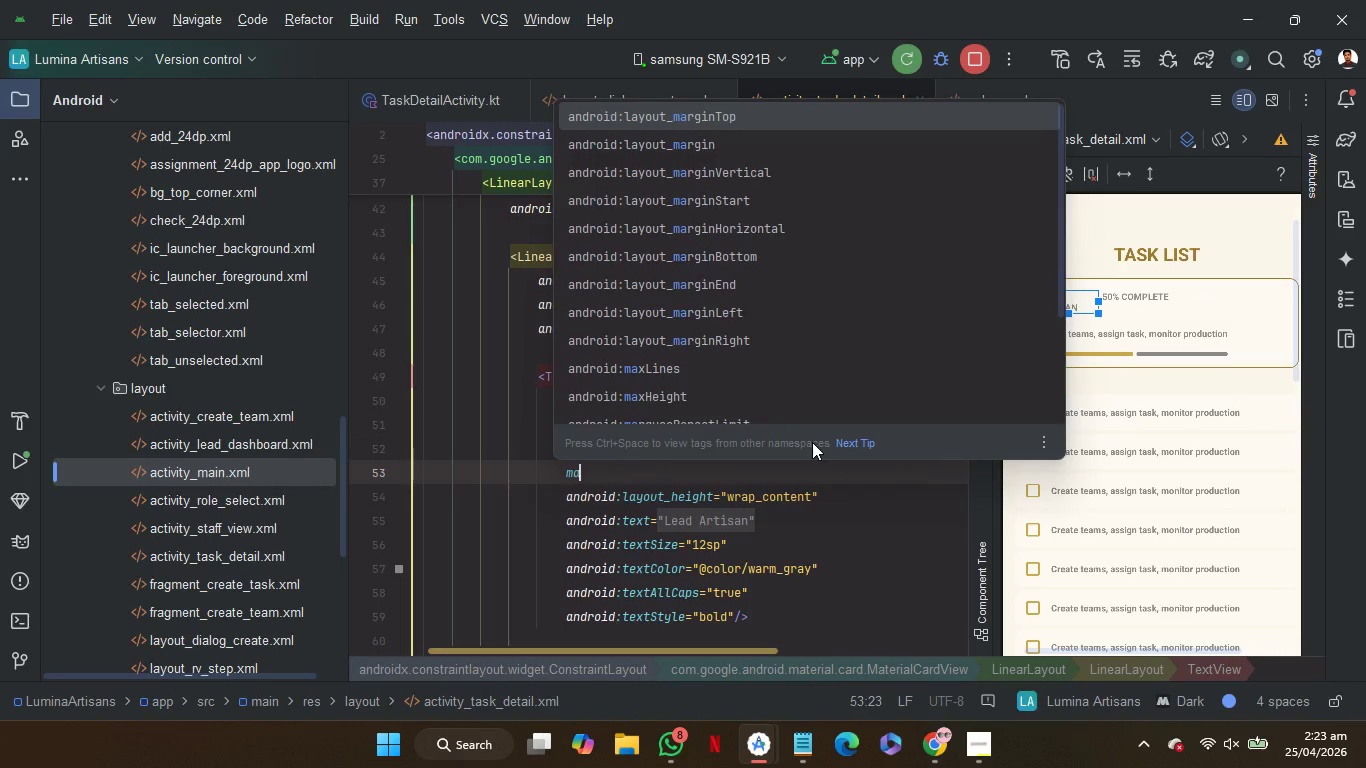 
hold_key(key=ArrowDown, duration=0.83)
 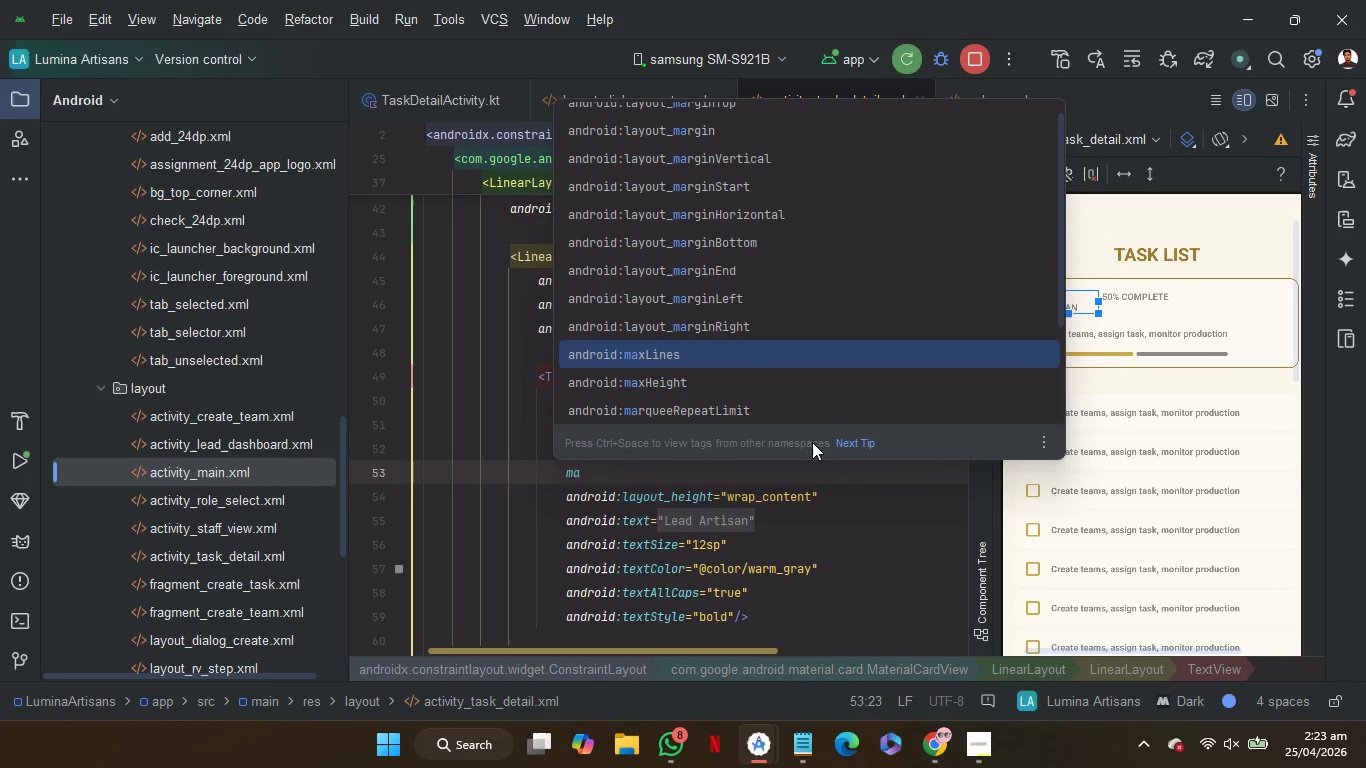 
key(ArrowDown)
 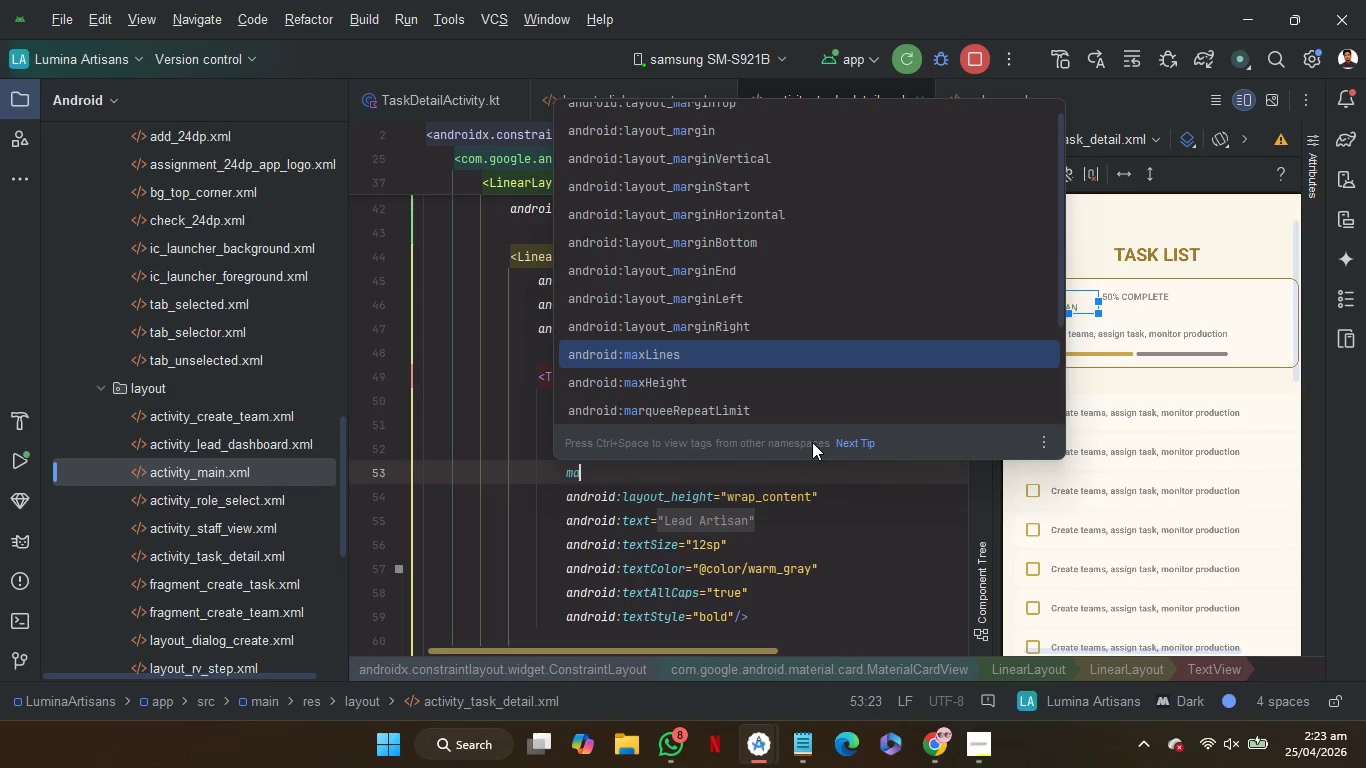 
key(Enter)
 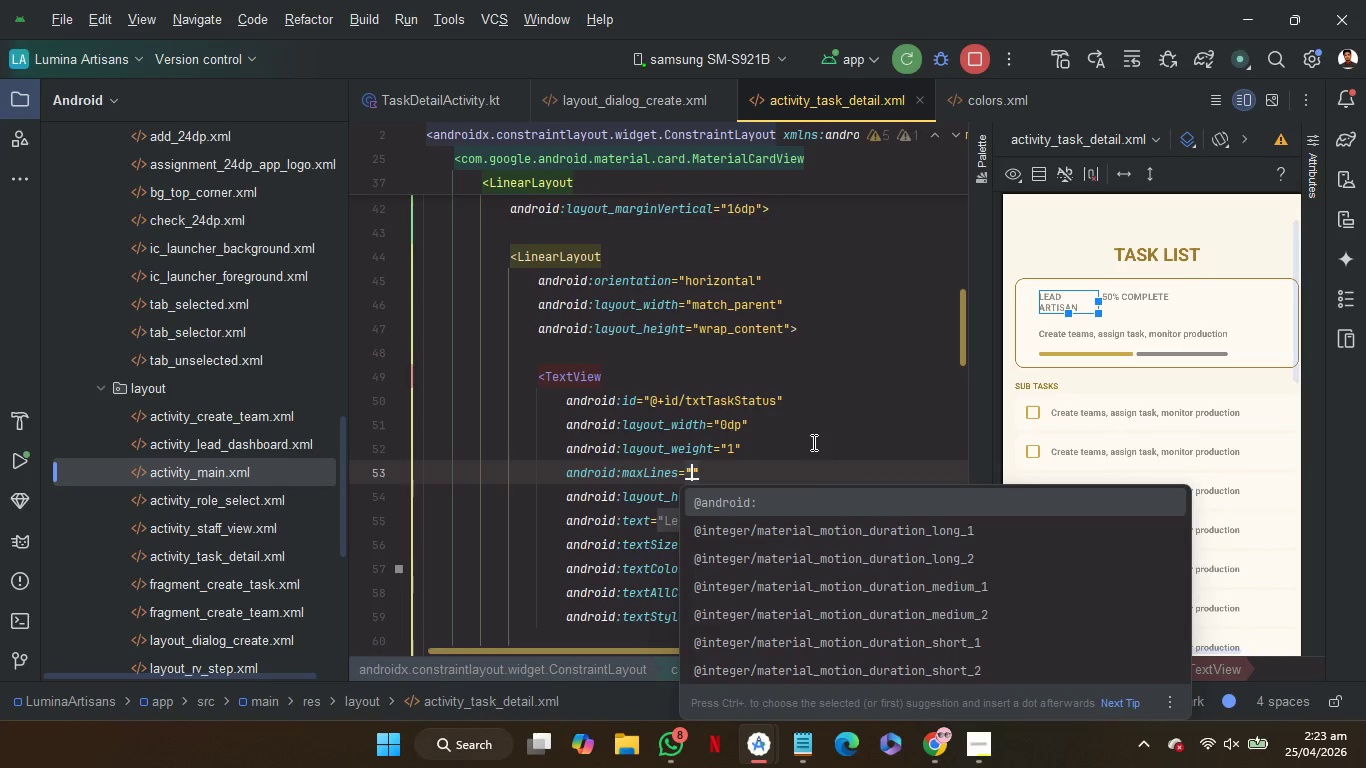 
key(1)
 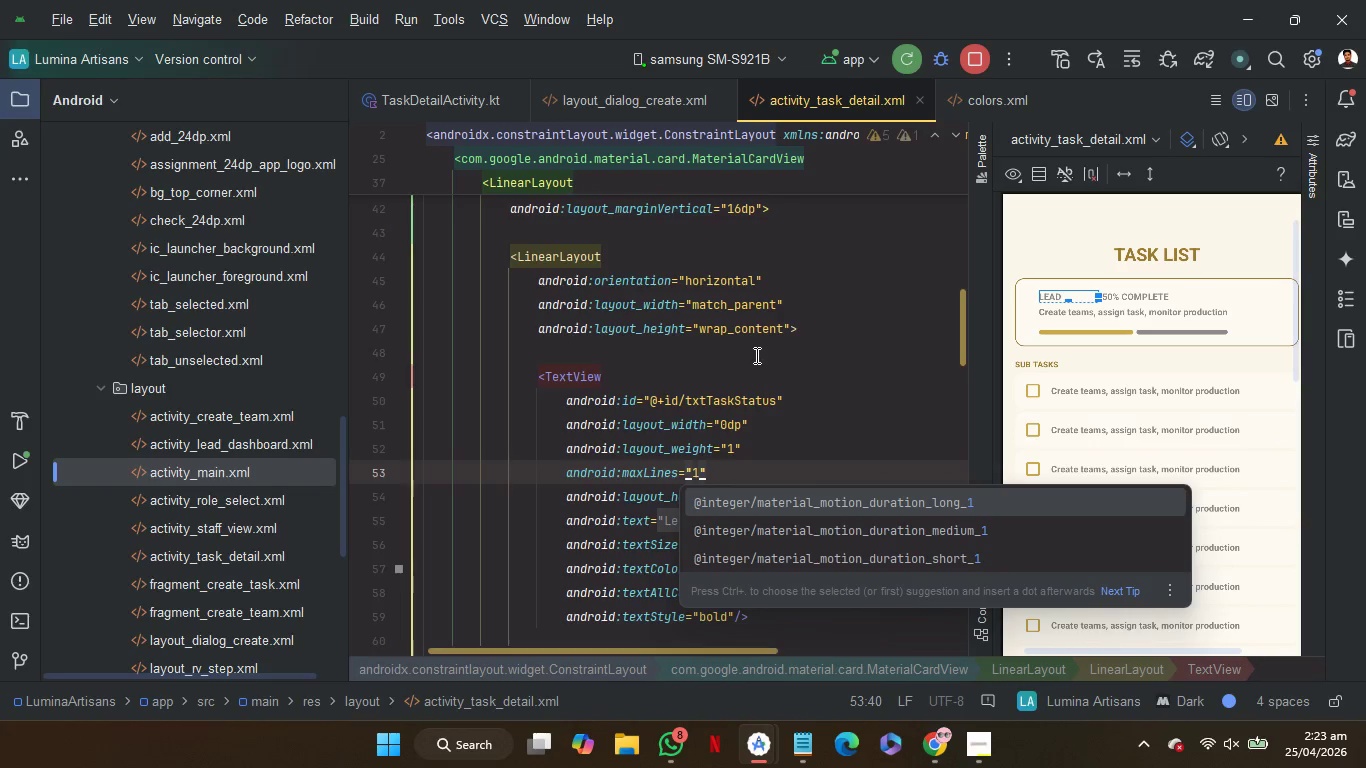 
left_click([755, 352])
 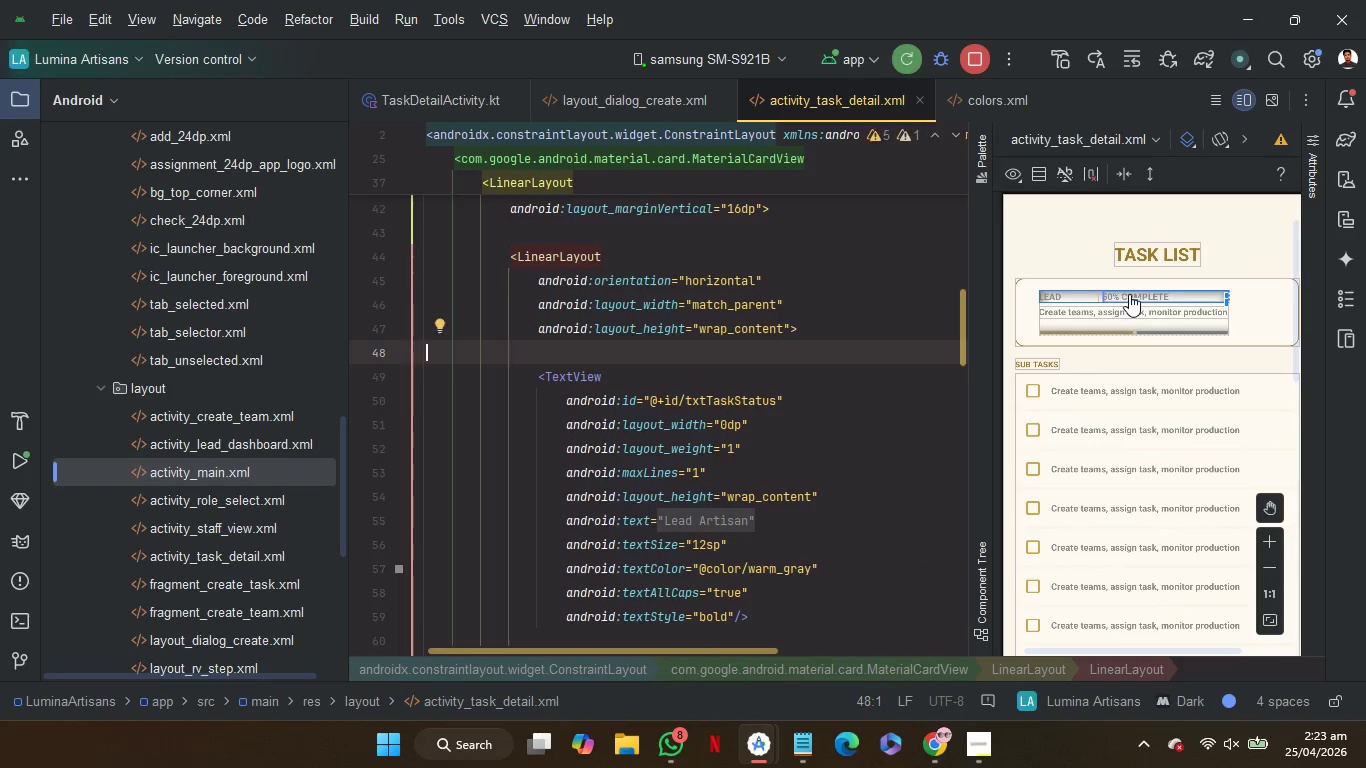 
left_click([1129, 294])
 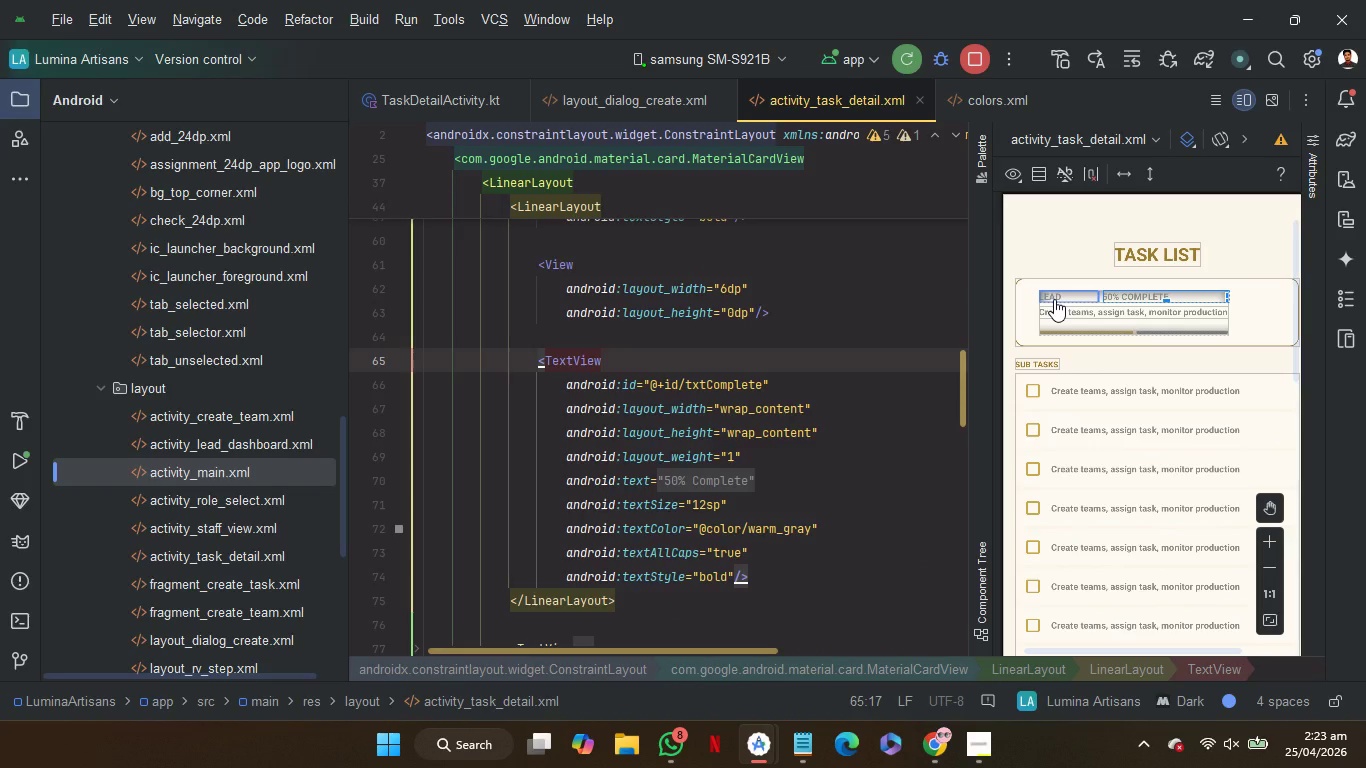 
wait(5.33)
 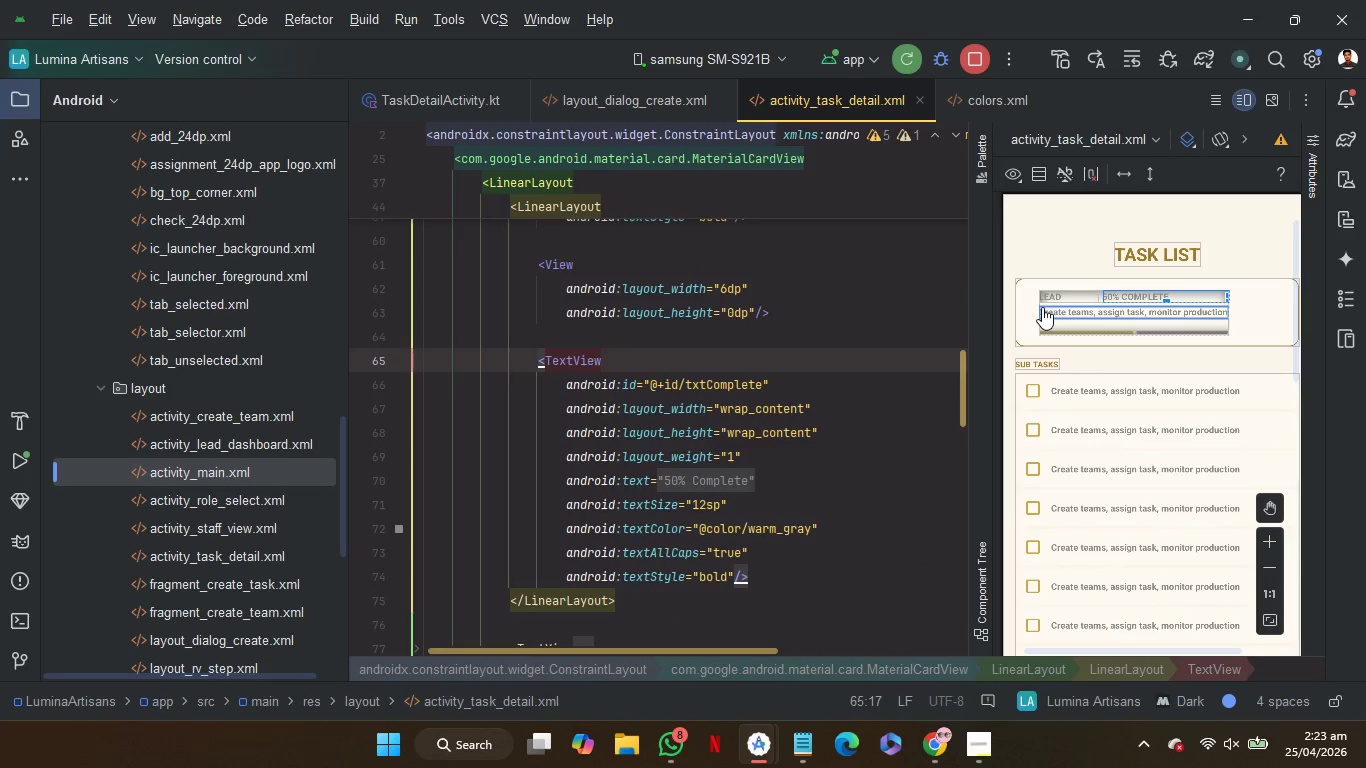 
left_click([1054, 299])
 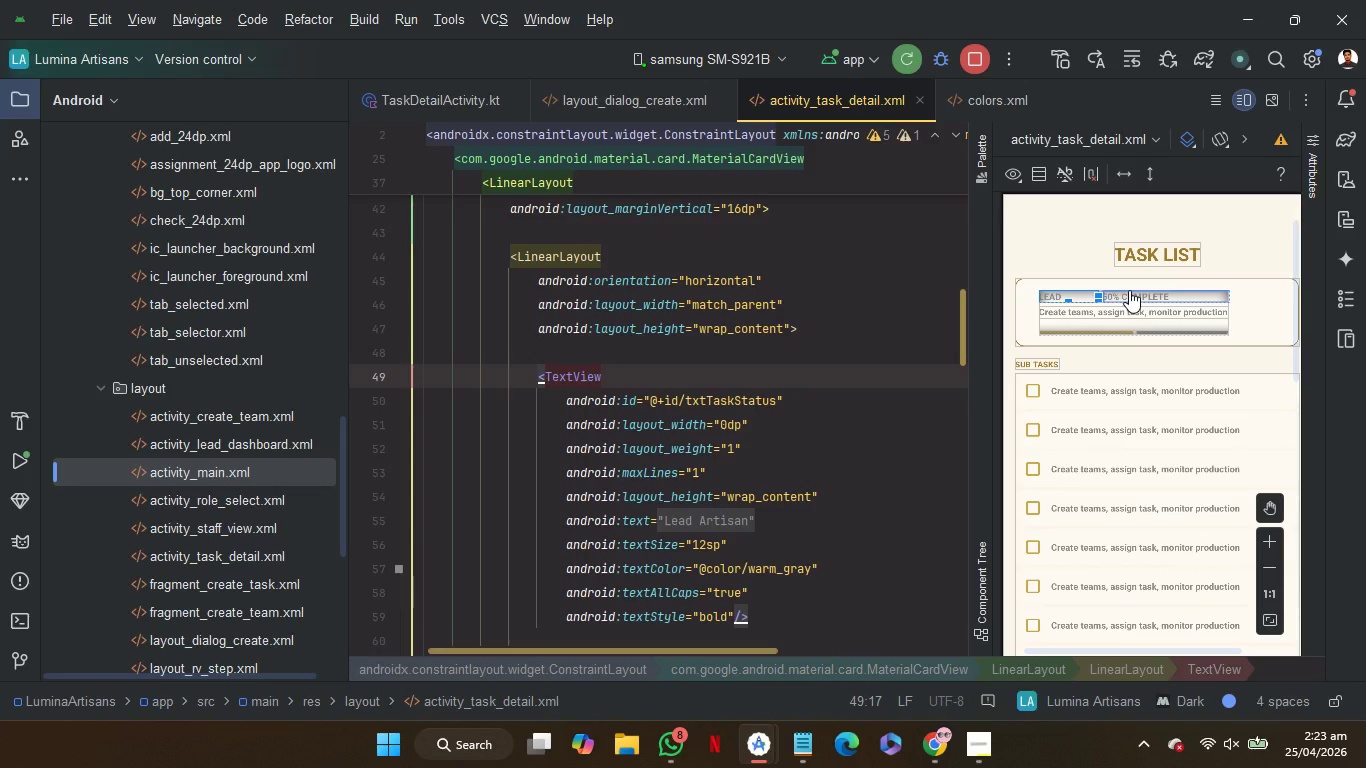 
wait(7.06)
 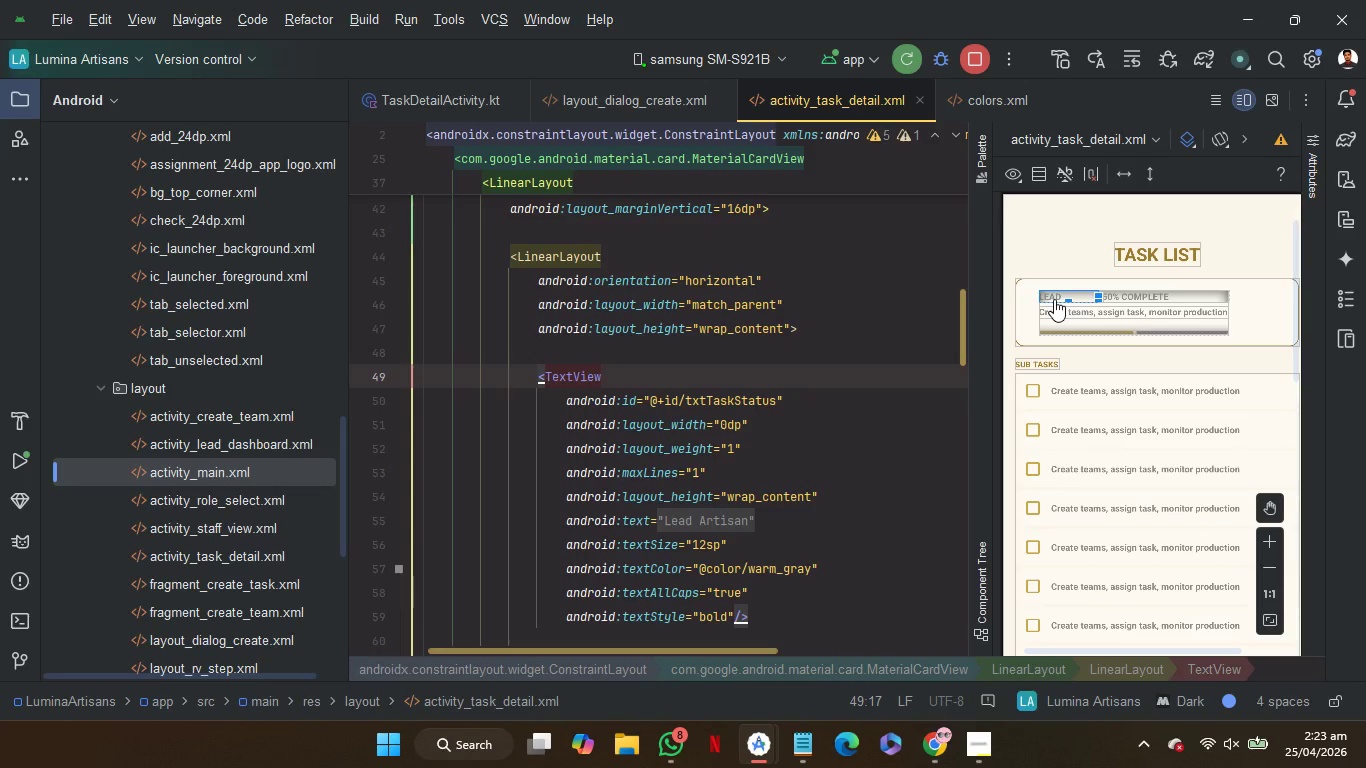 
left_click([1129, 290])
 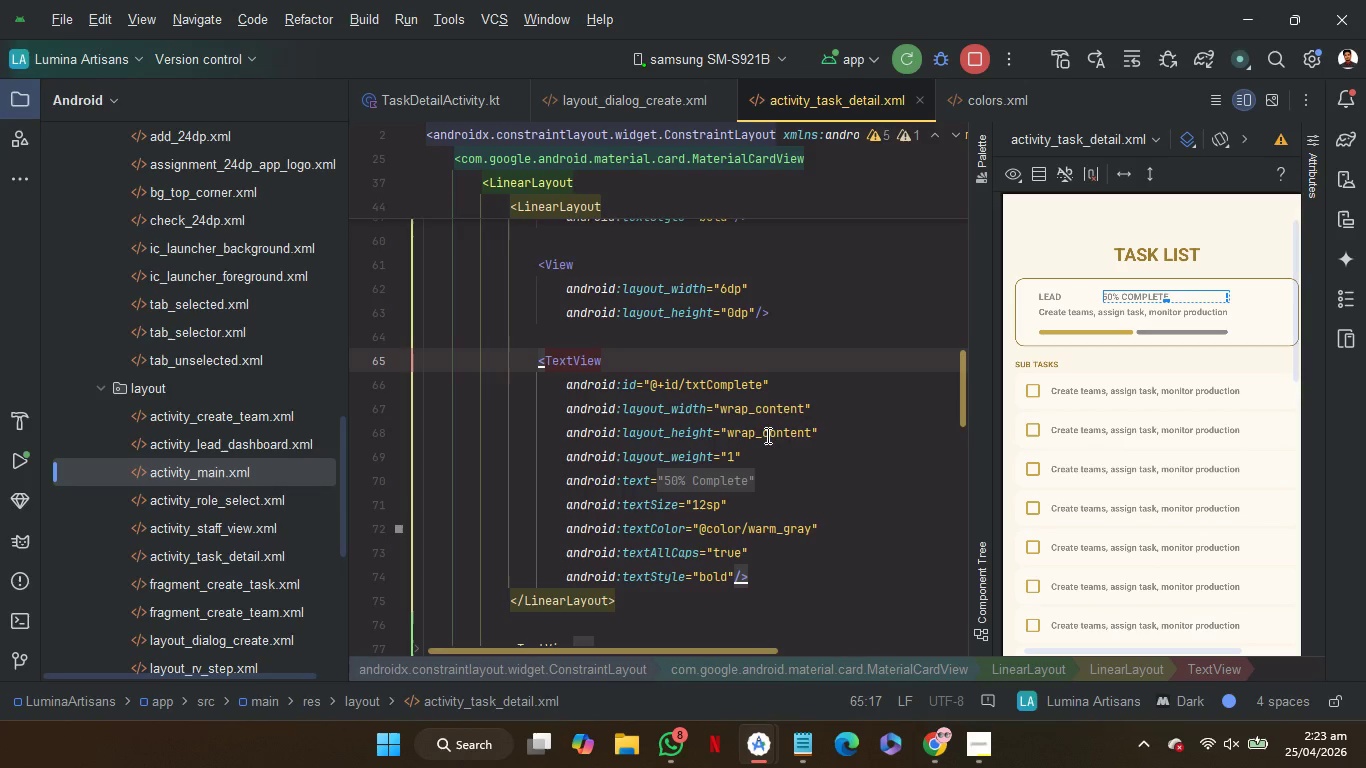 
double_click([767, 435])
 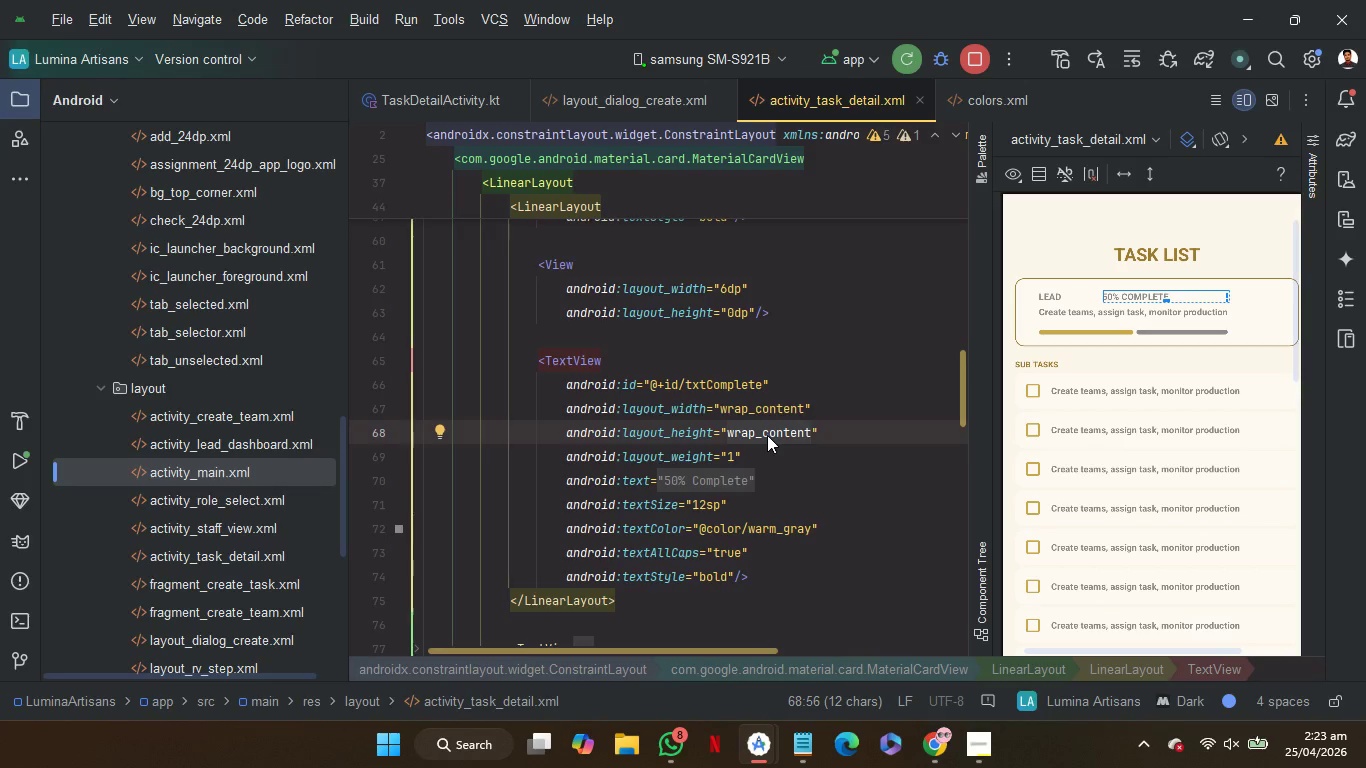 
type(0dp)
 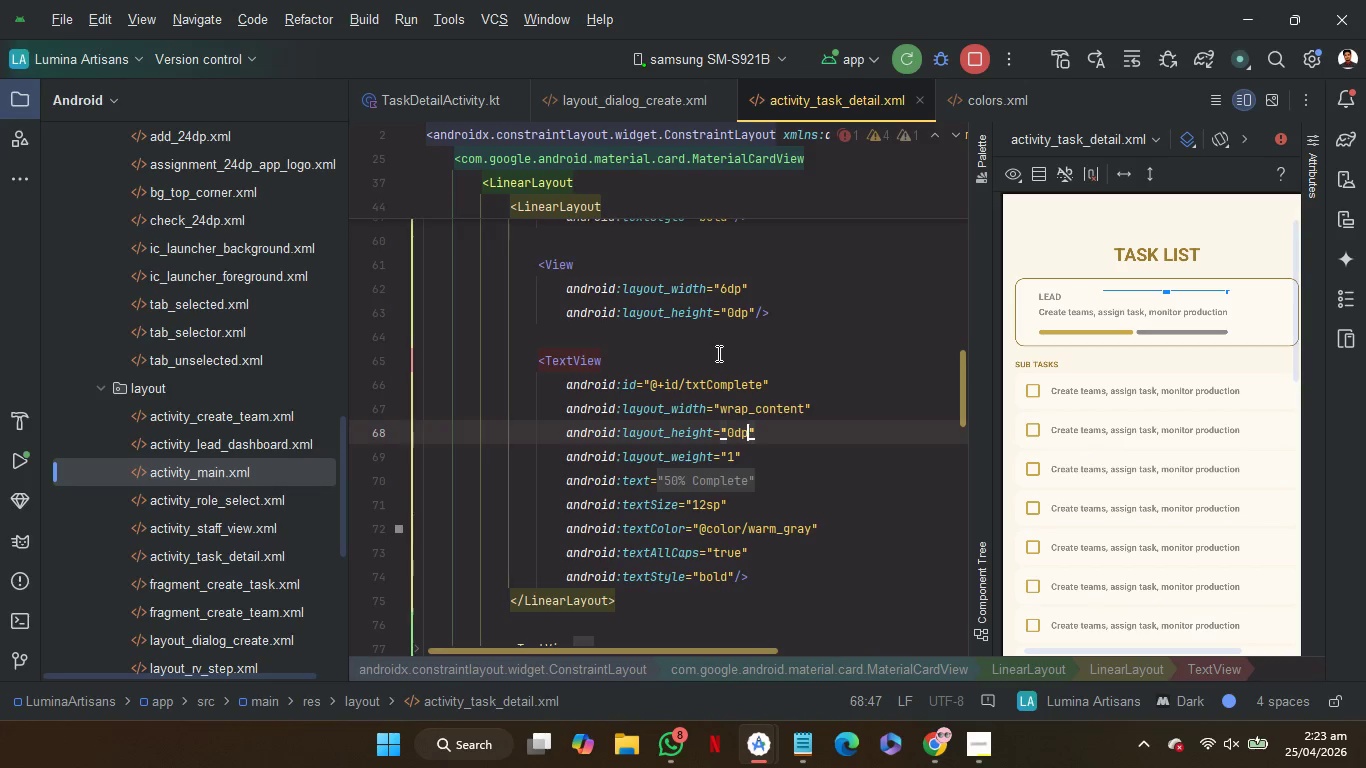 
key(Control+Z)
 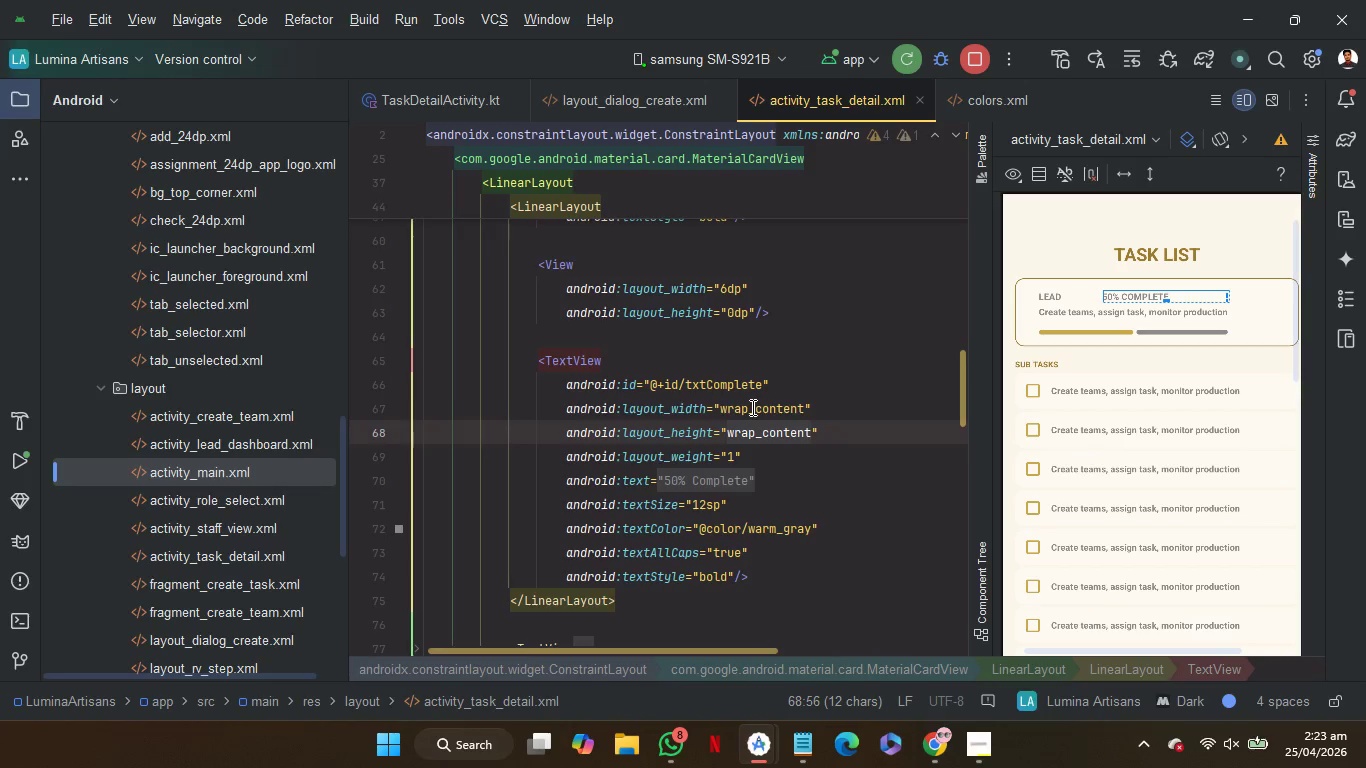 
double_click([751, 407])
 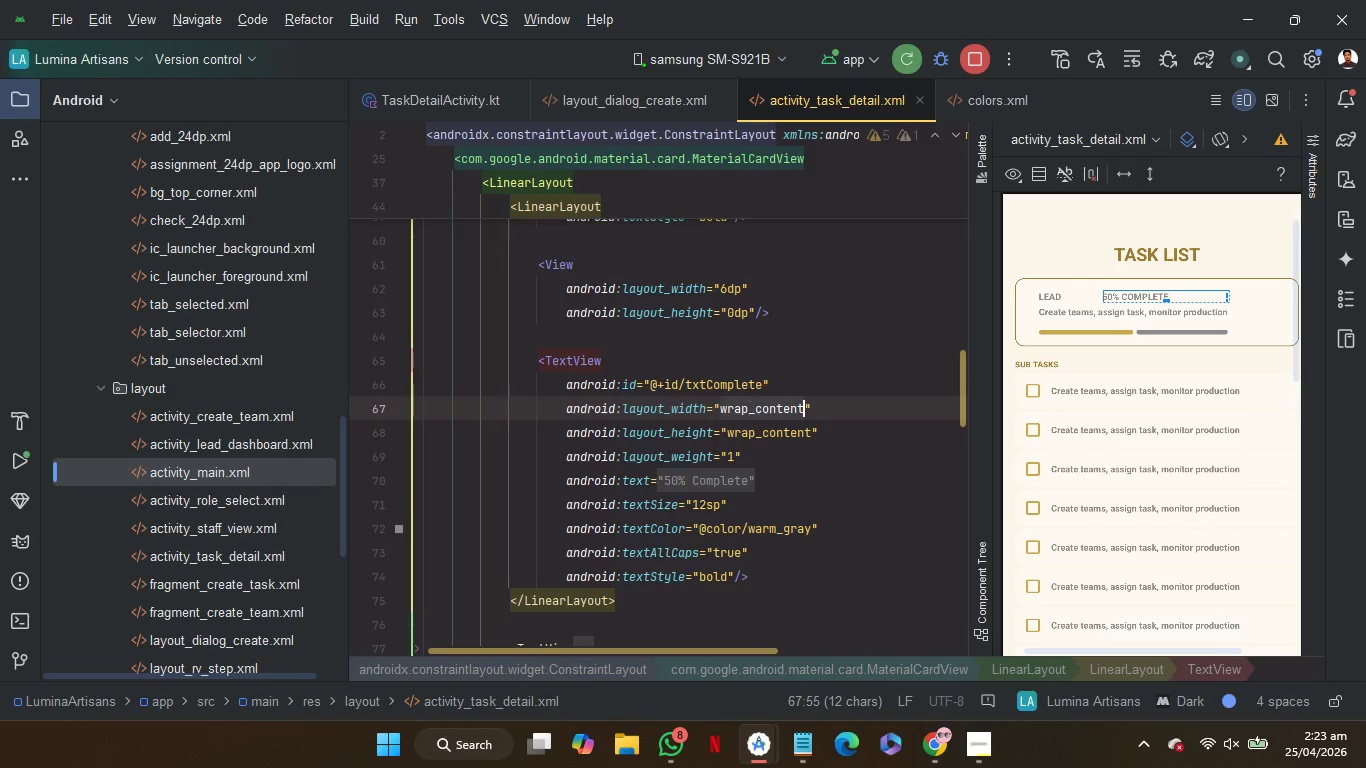 
type(0dp)
 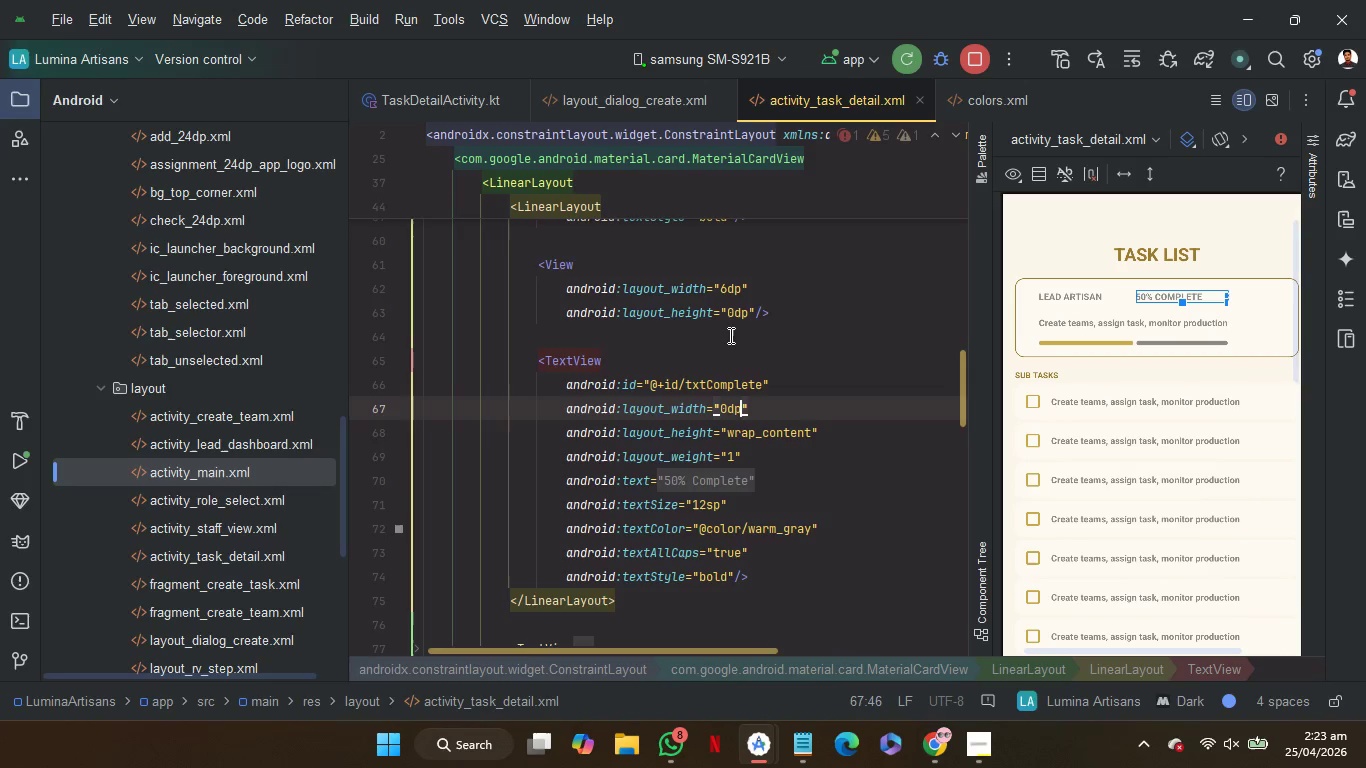 
left_click([730, 333])
 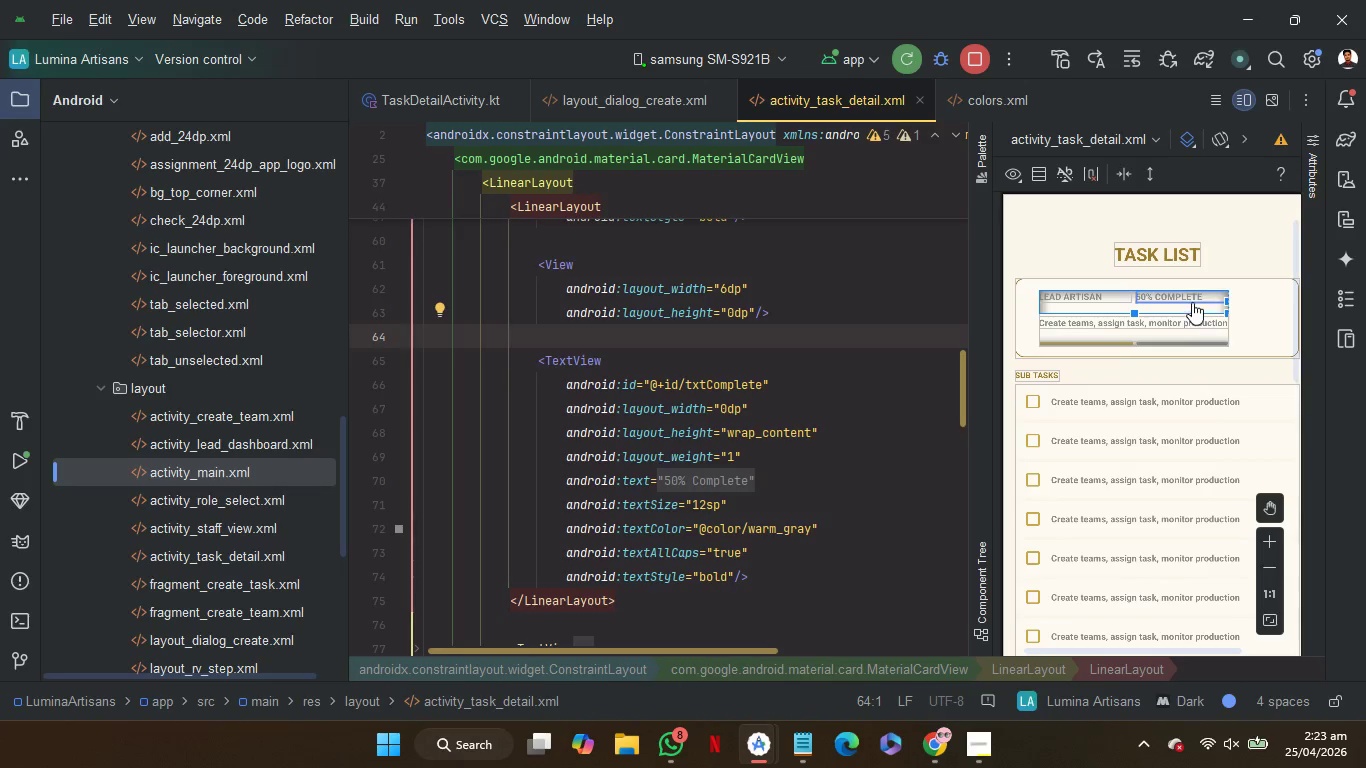 
wait(9.3)
 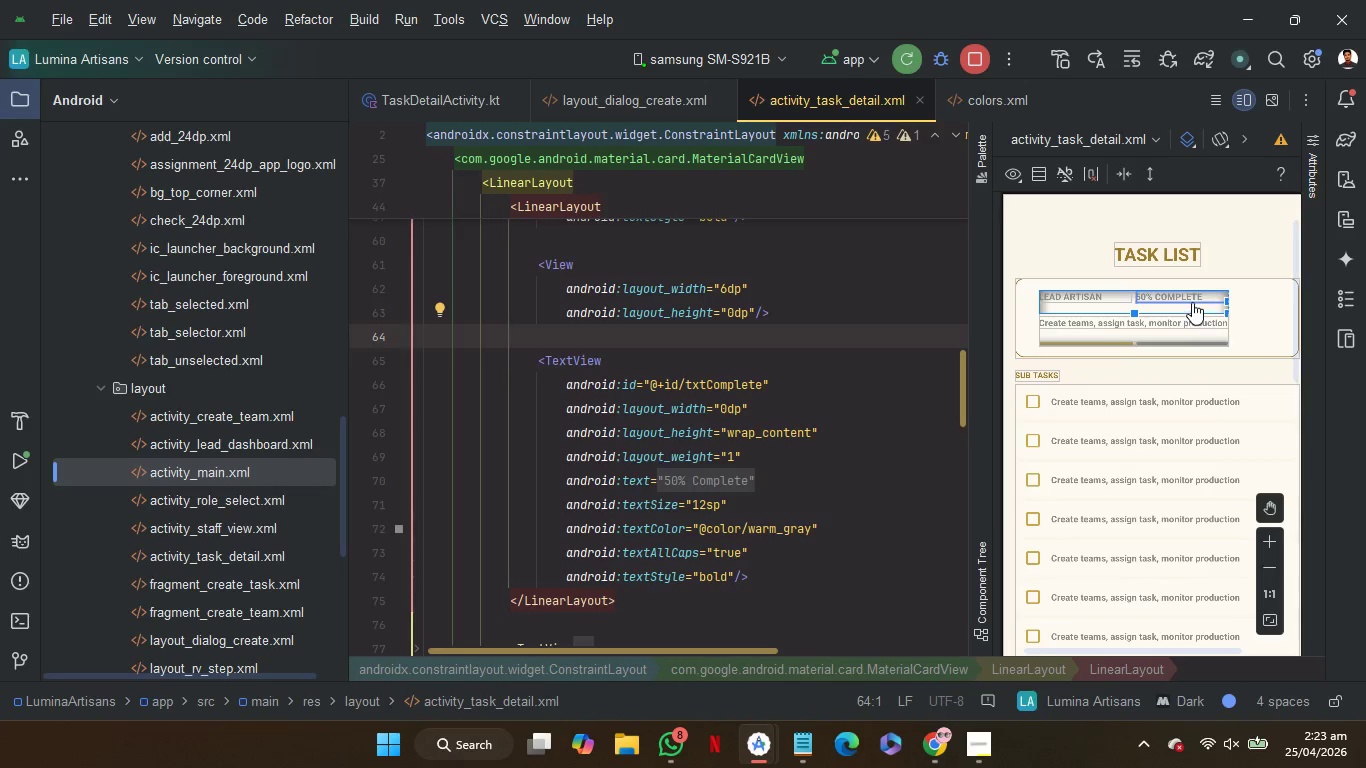 
scroll: coordinate [825, 458], scroll_direction: up, amount: 2.0
 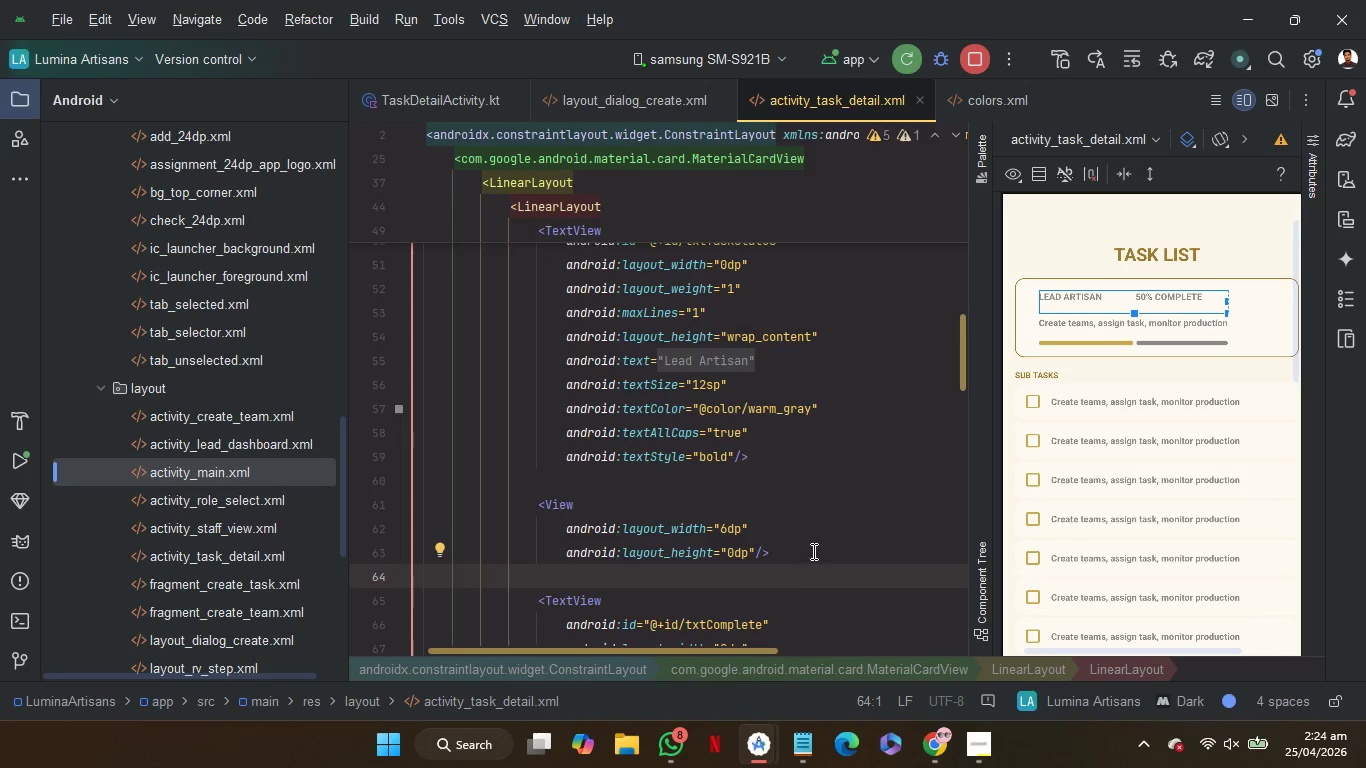 
left_click([812, 551])
 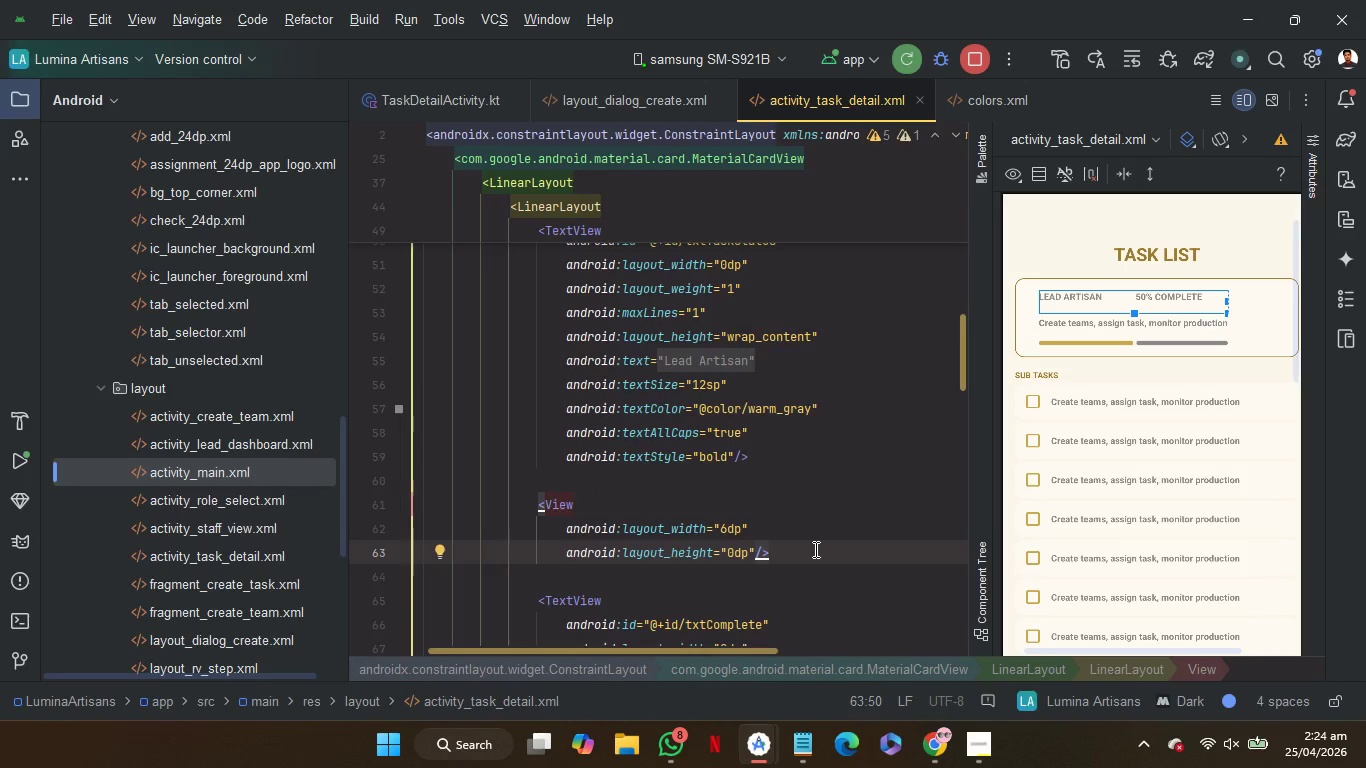 
left_click_drag(start_coordinate=[814, 549], to_coordinate=[814, 461])
 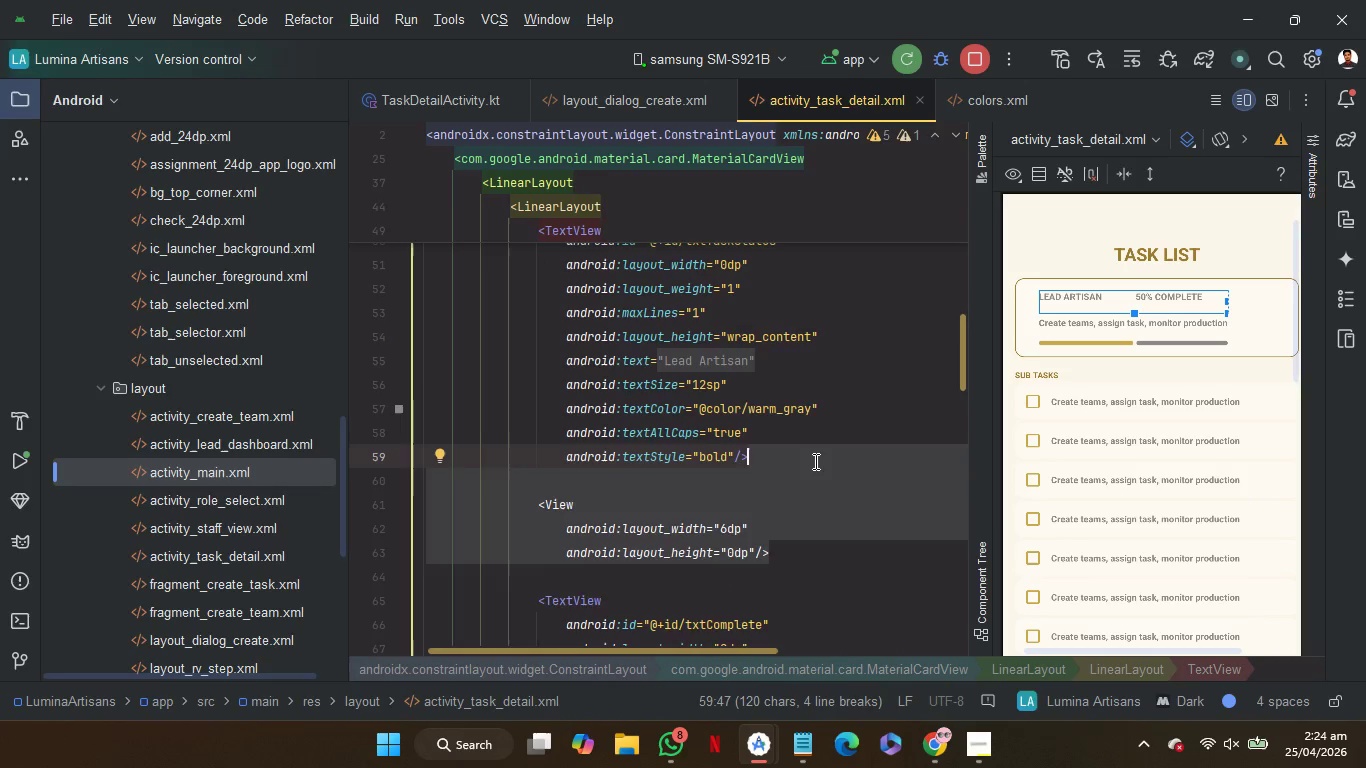 
key(Backspace)
 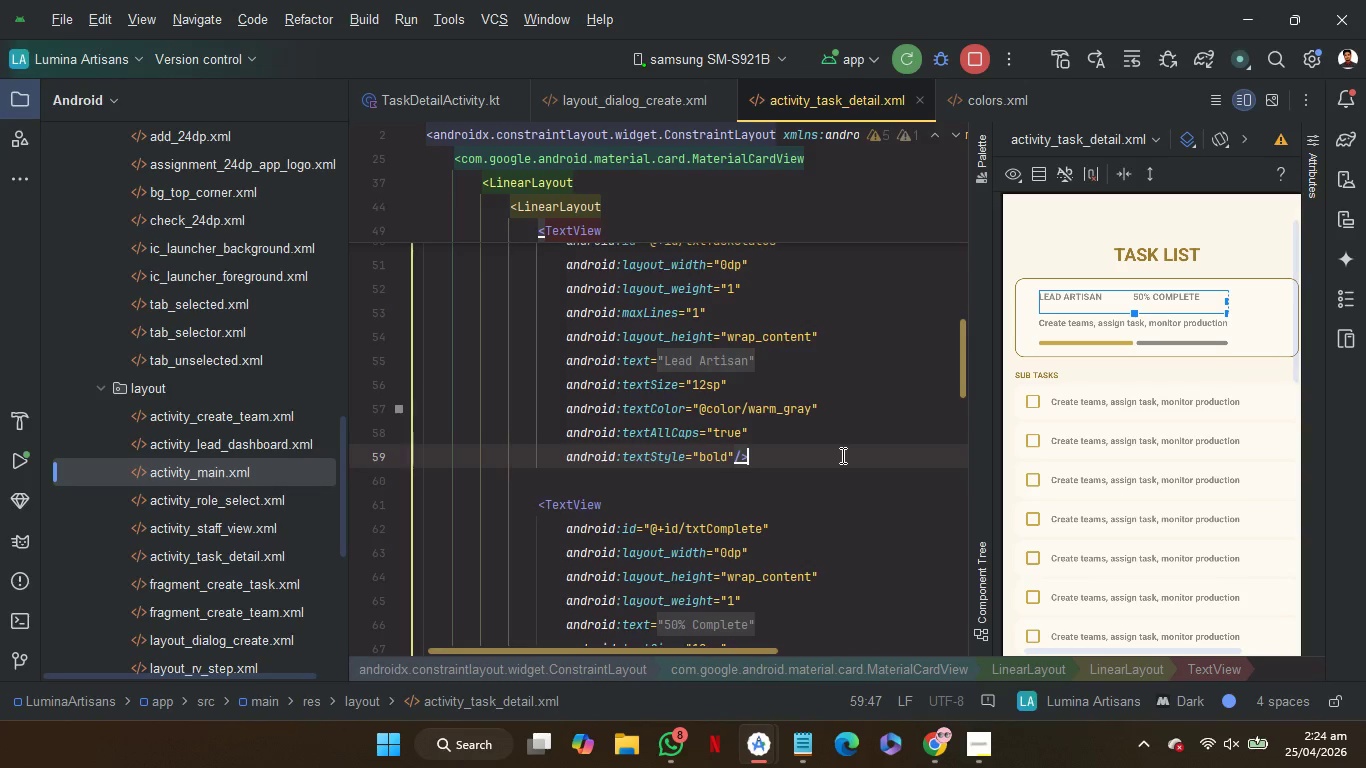 
scroll: coordinate [841, 455], scroll_direction: up, amount: 2.0
 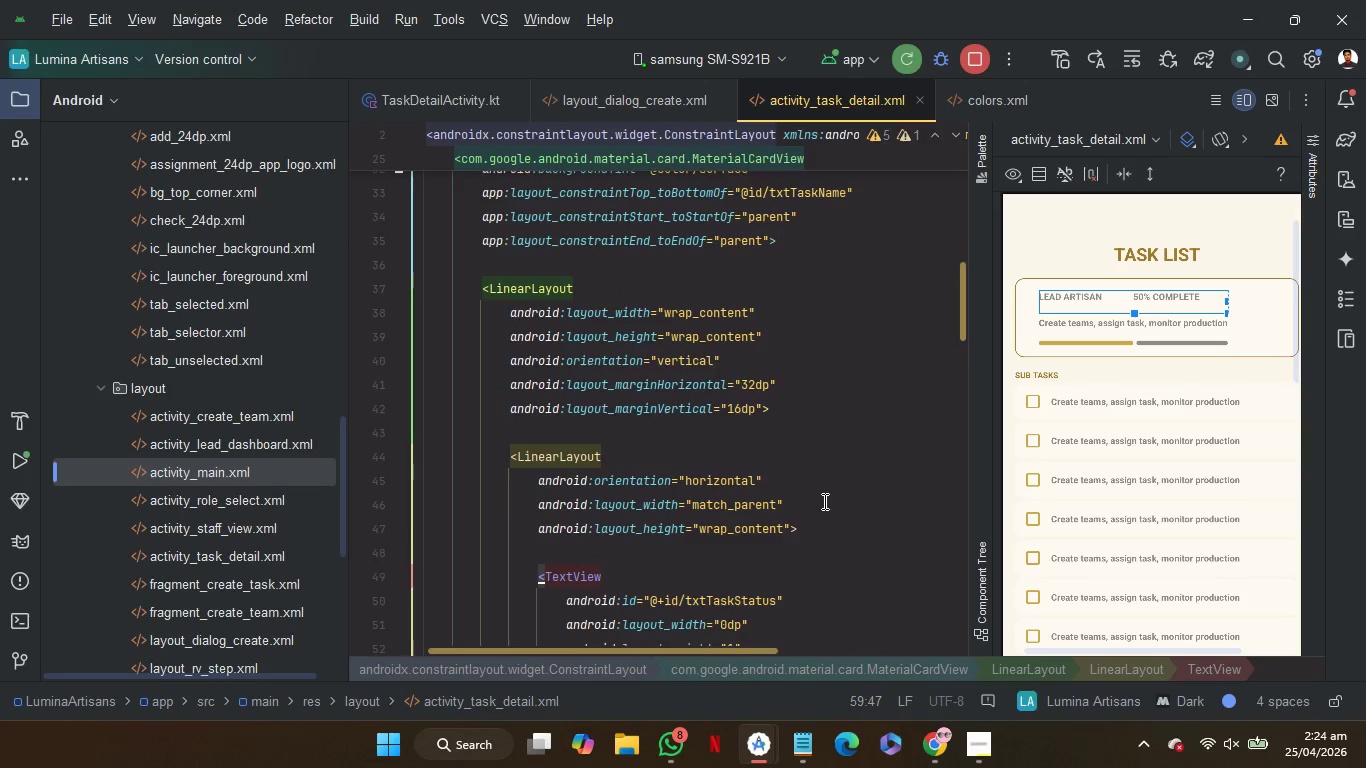 
left_click([823, 501])
 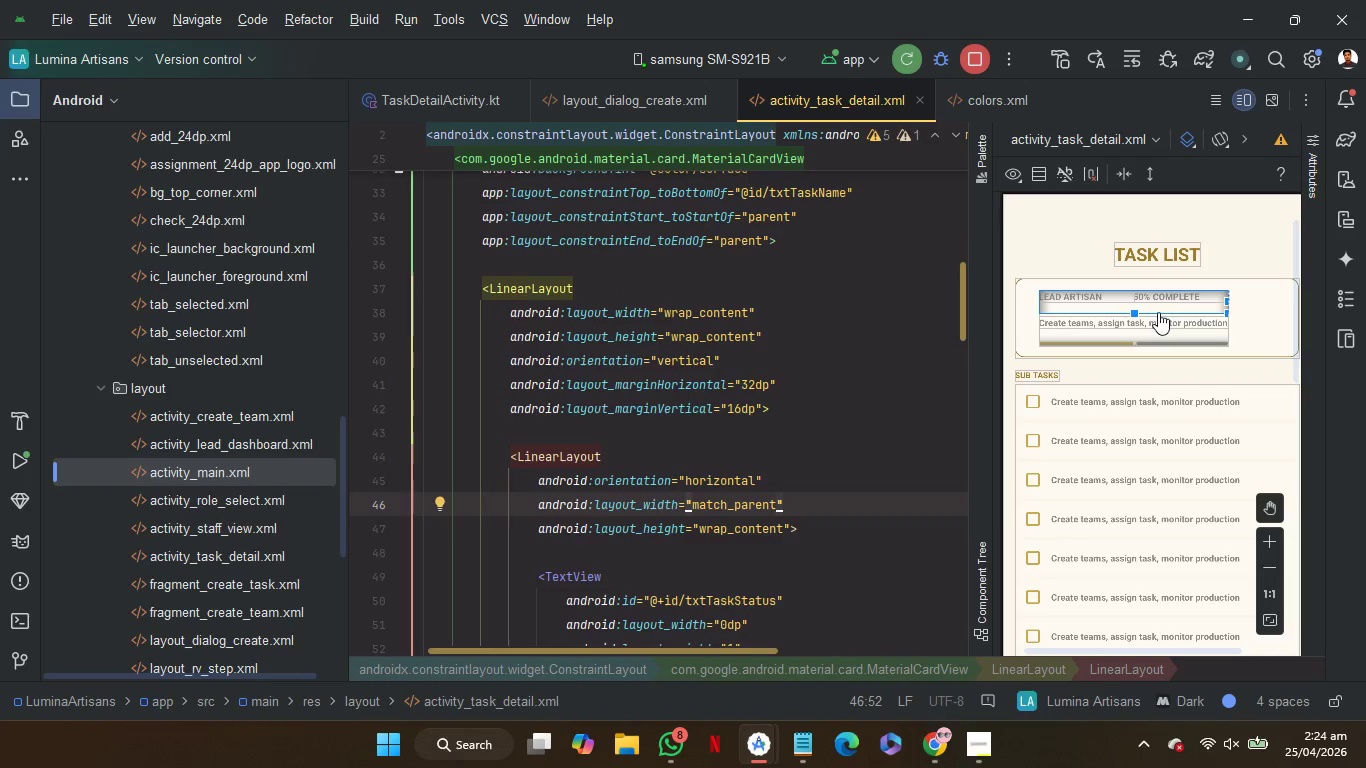 
wait(5.34)
 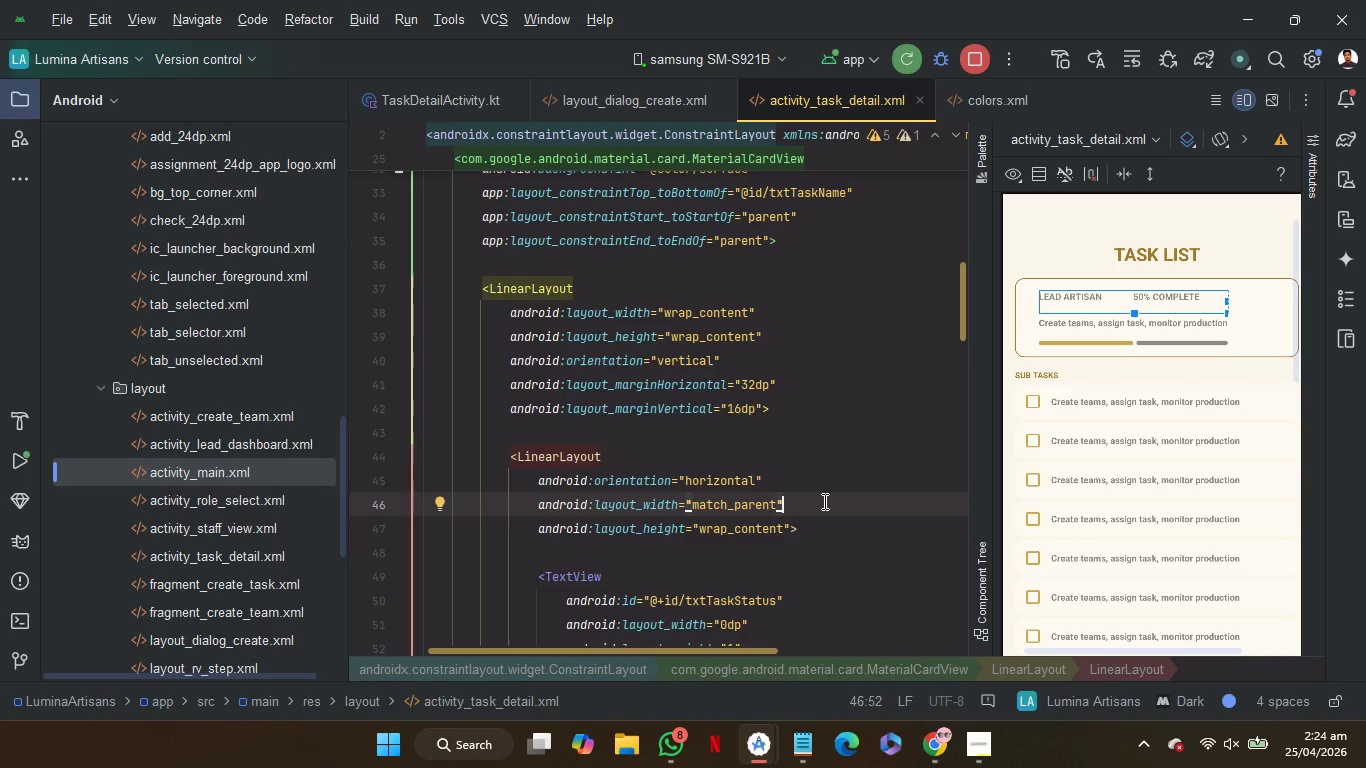 
left_click([813, 364])
 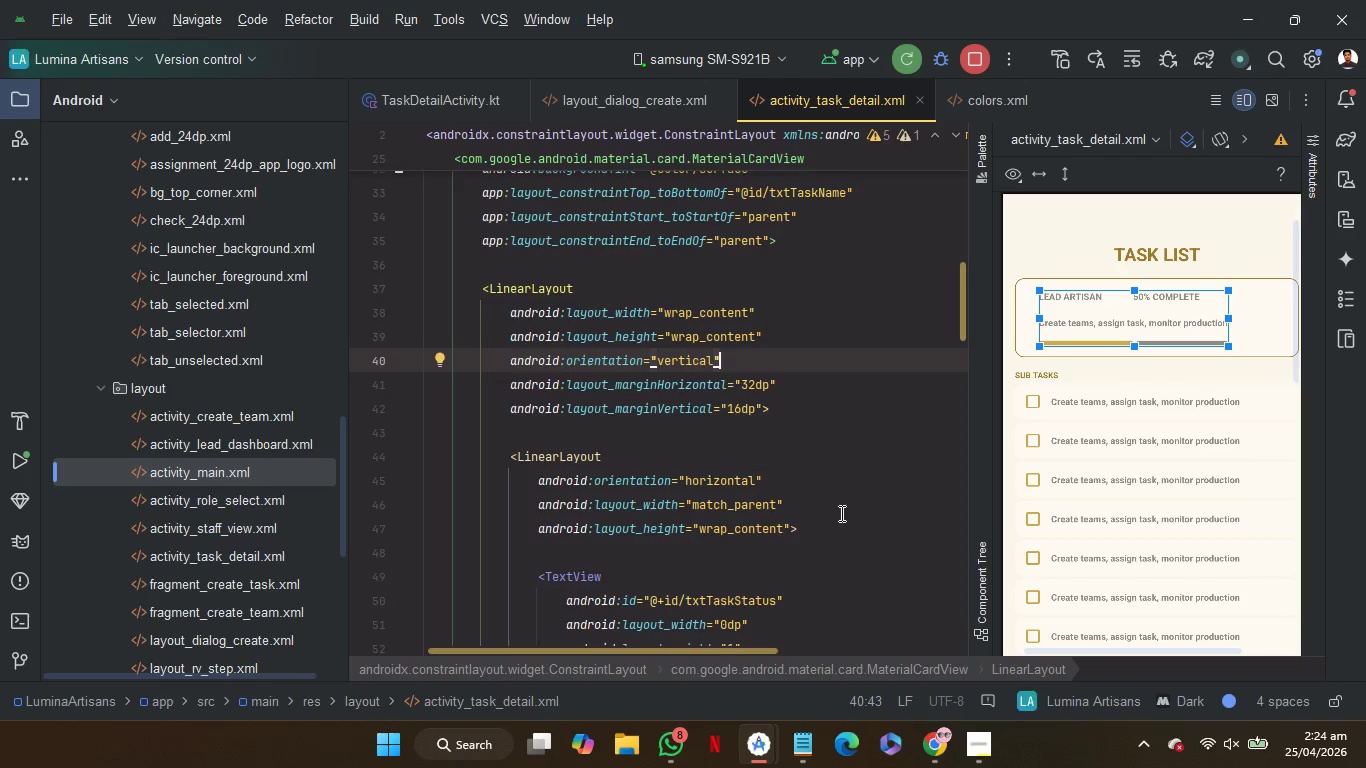 
scroll: coordinate [838, 504], scroll_direction: down, amount: 2.0
 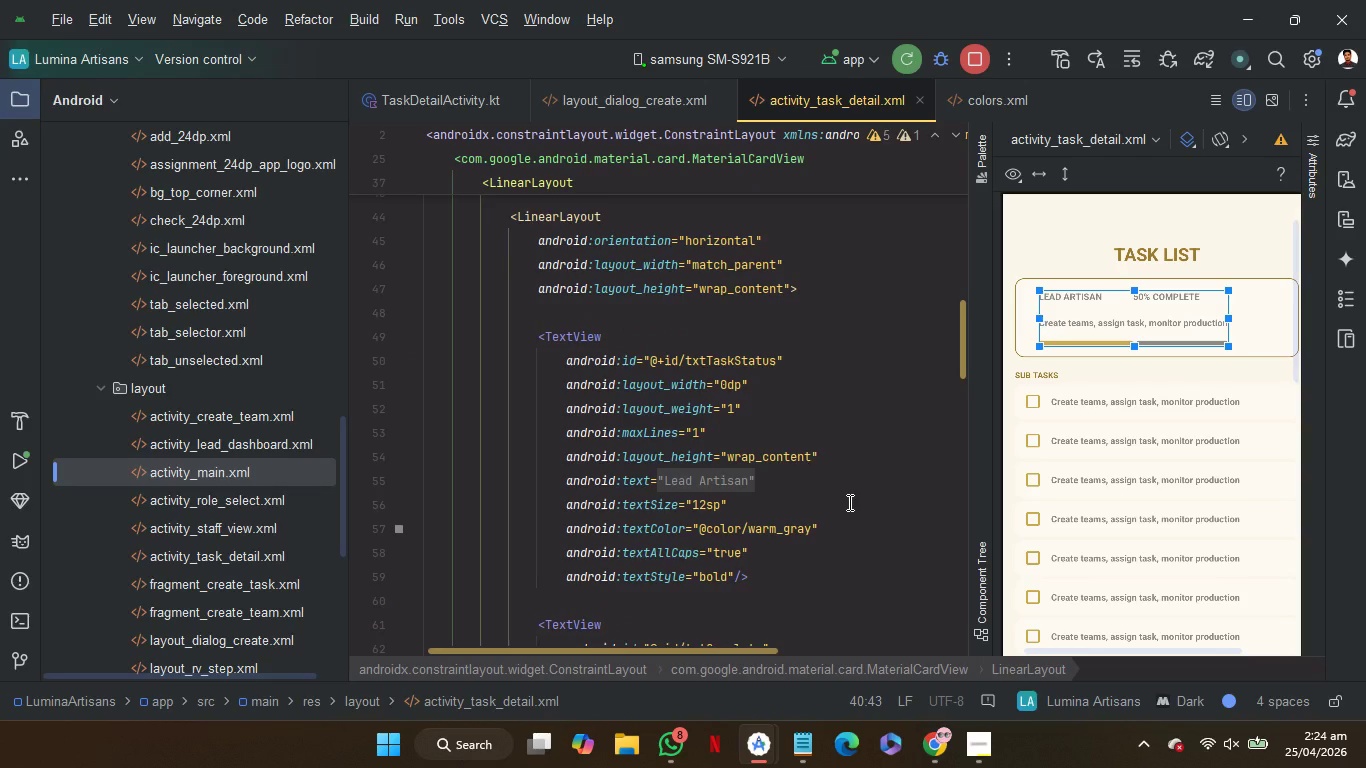 
left_click([848, 502])
 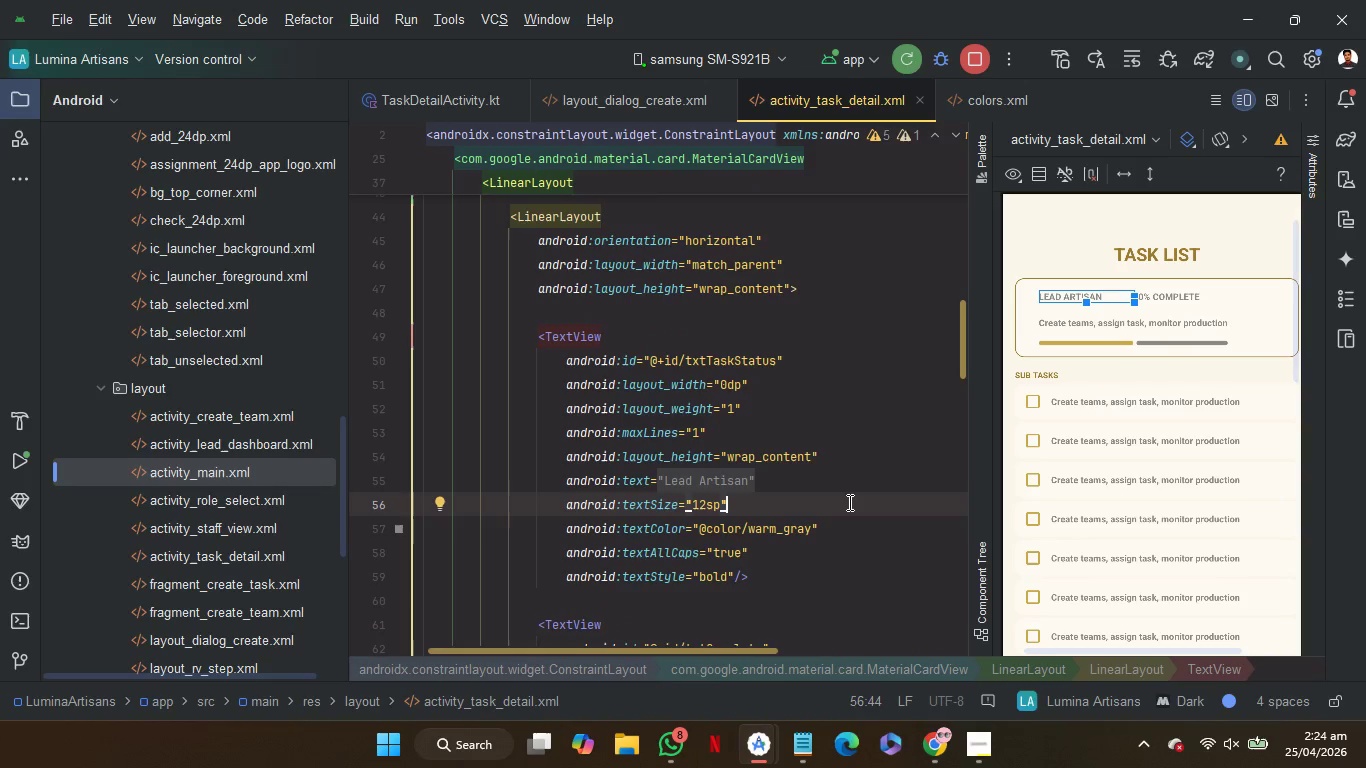 
scroll: coordinate [848, 502], scroll_direction: down, amount: 2.0
 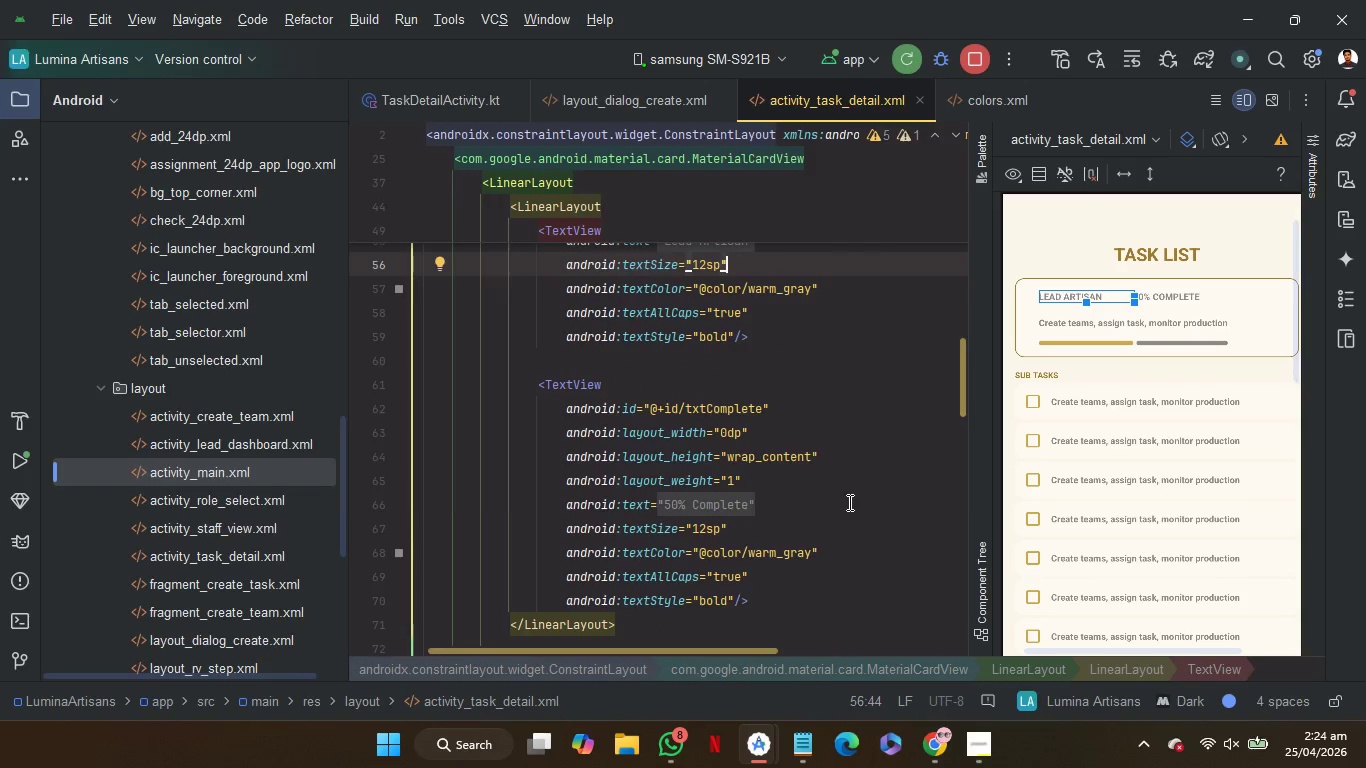 
left_click([848, 502])
 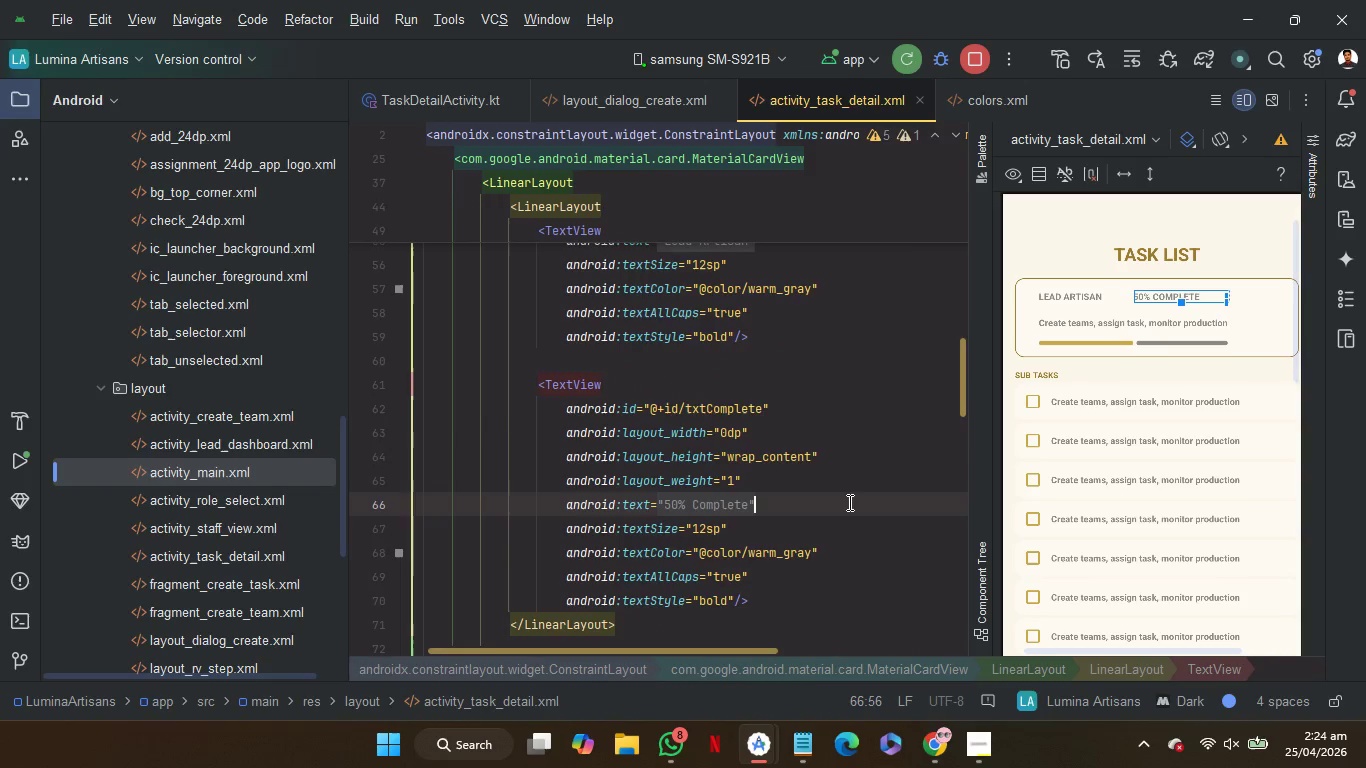 
scroll: coordinate [848, 502], scroll_direction: down, amount: 1.0
 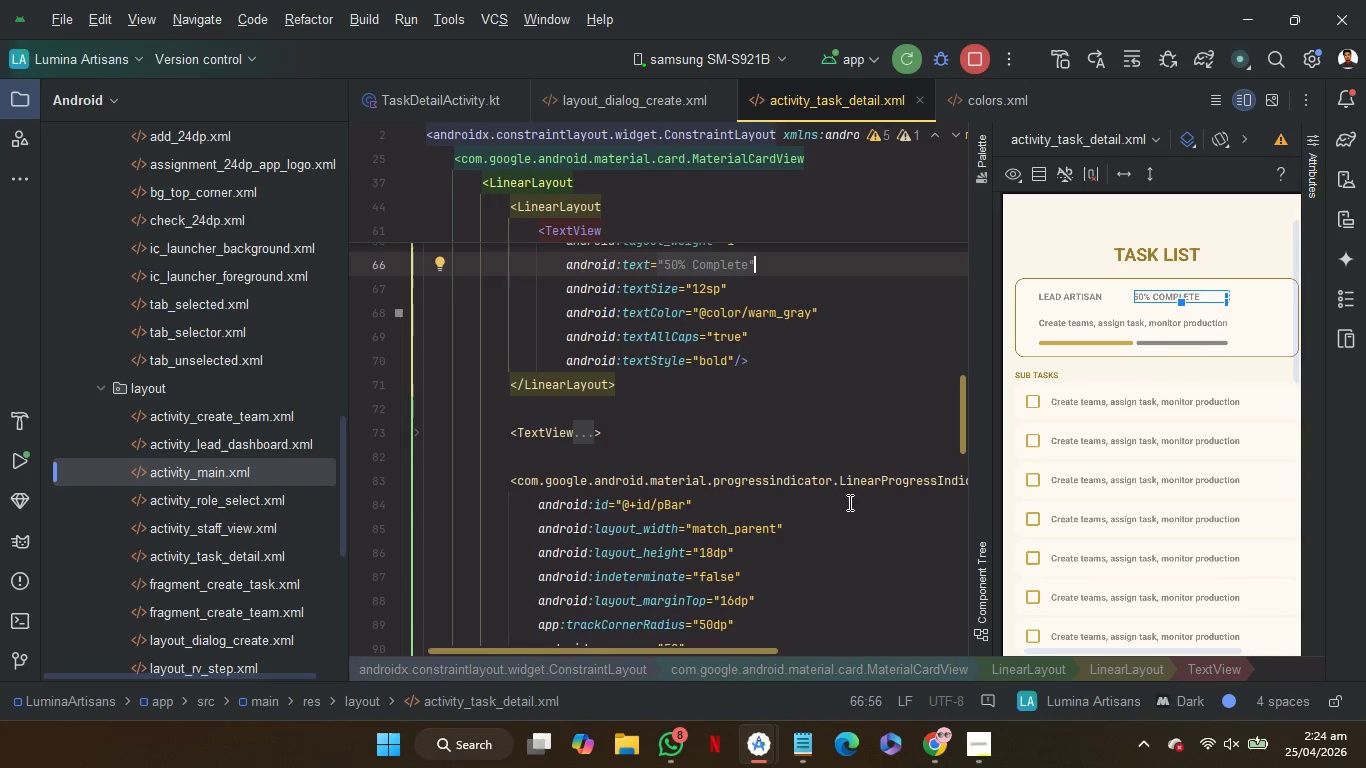 
scroll: coordinate [848, 502], scroll_direction: none, amount: 0.0
 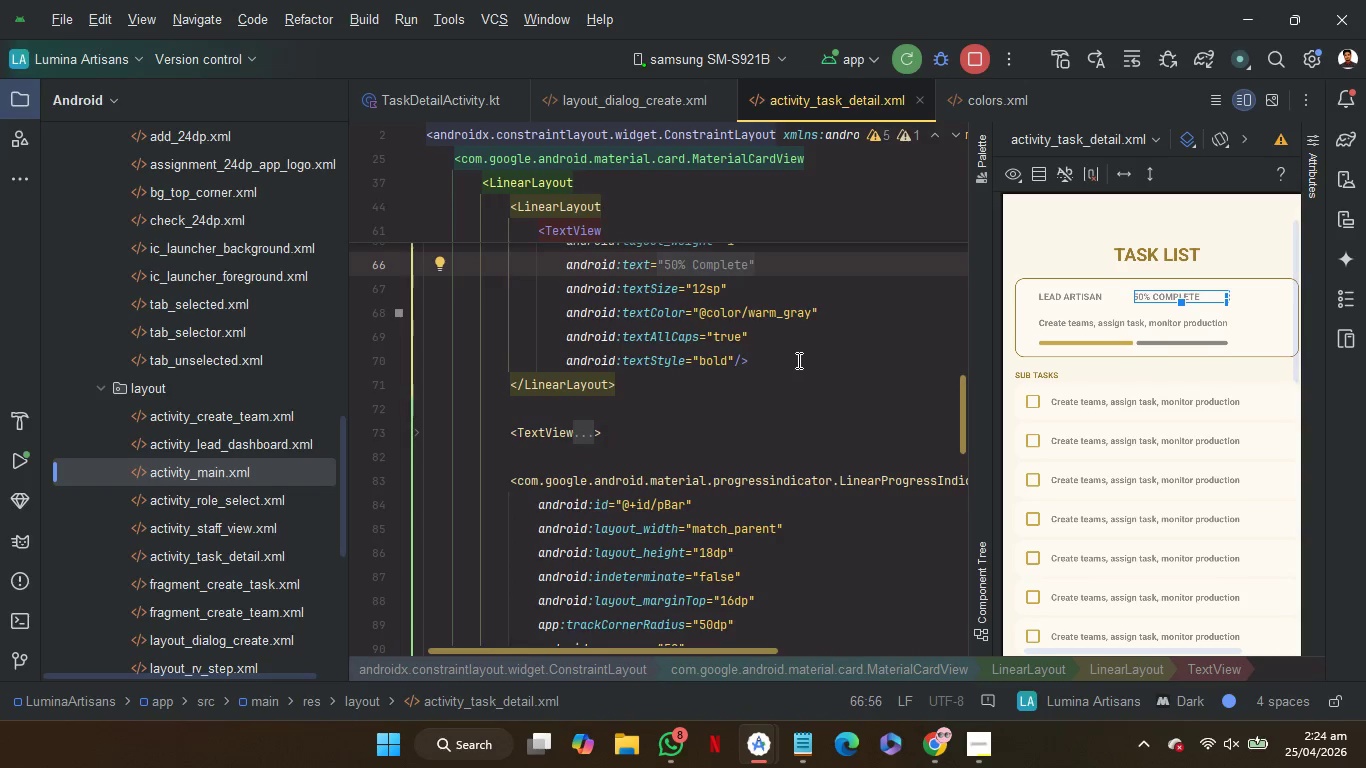 
left_click([797, 360])
 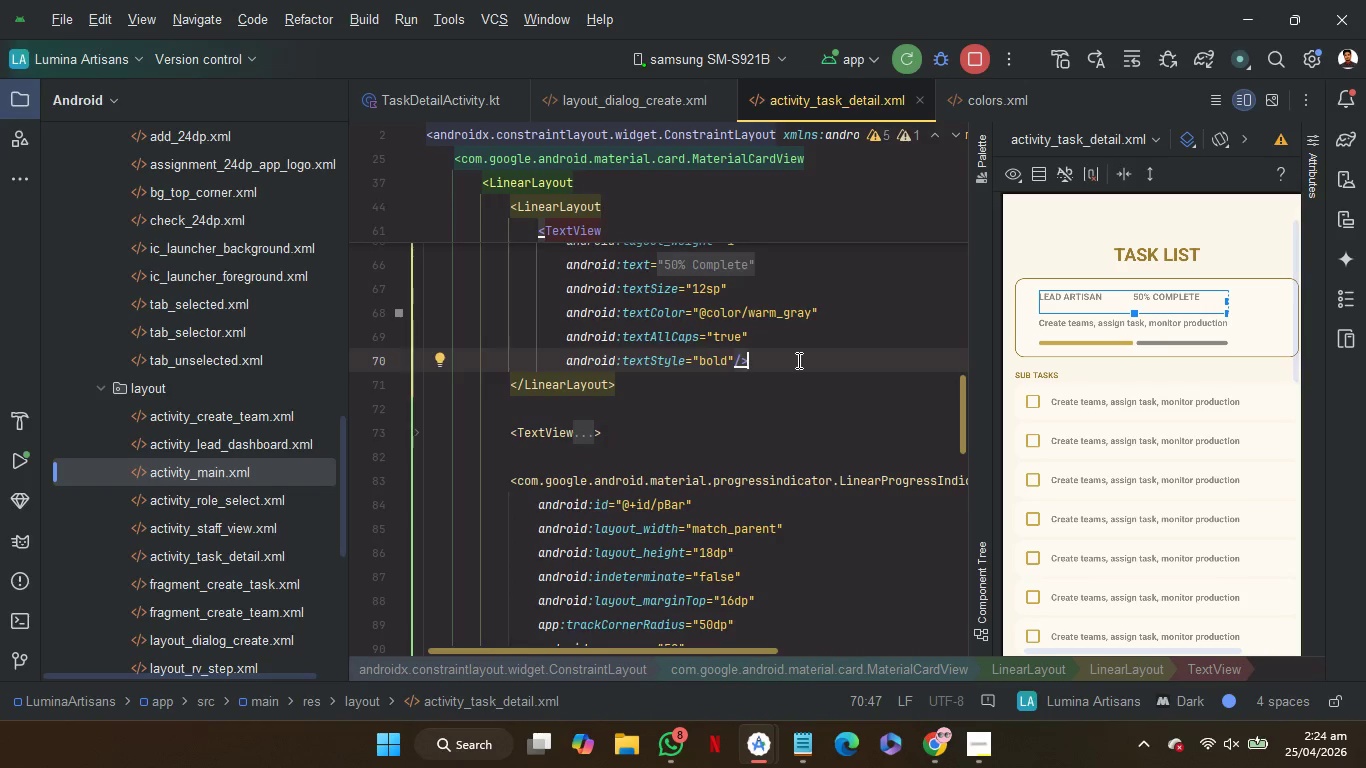 
scroll: coordinate [798, 457], scroll_direction: up, amount: 4.0
 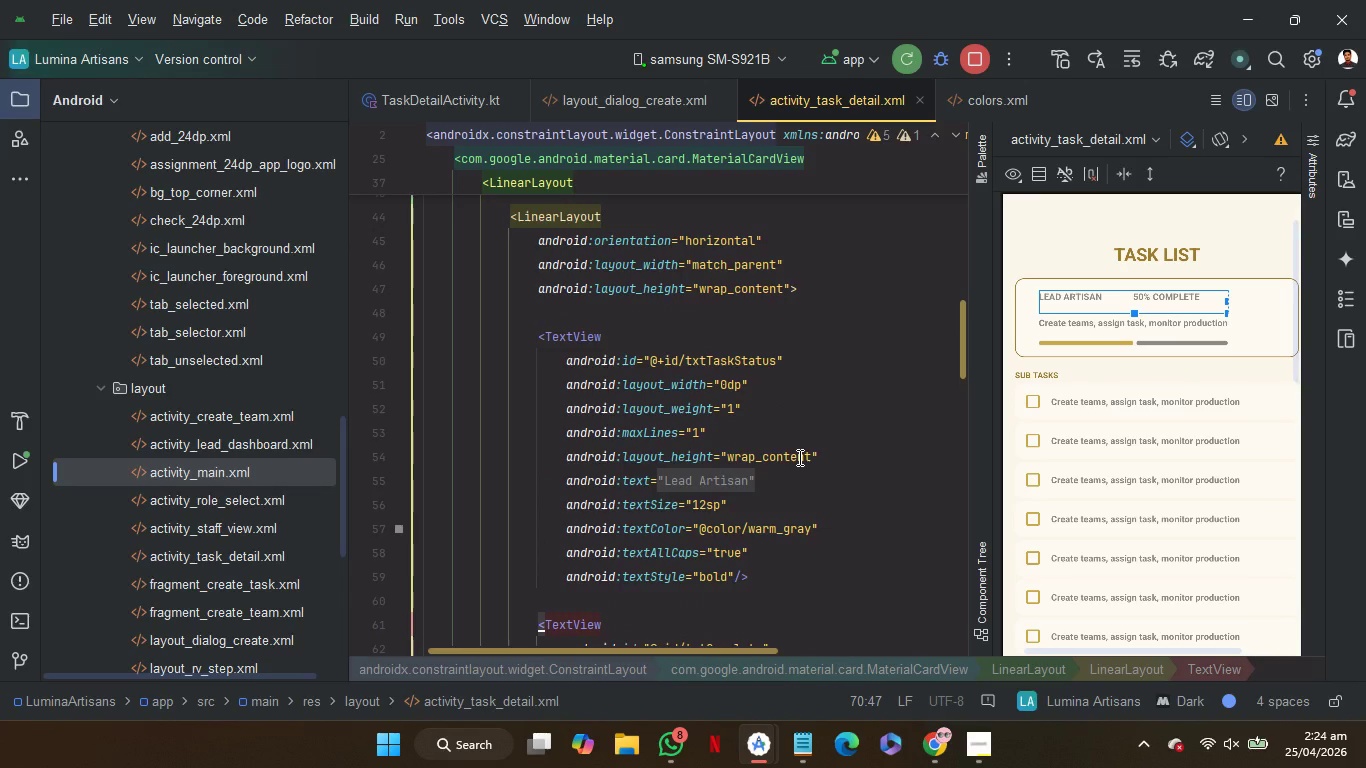 
scroll: coordinate [798, 457], scroll_direction: none, amount: 0.0
 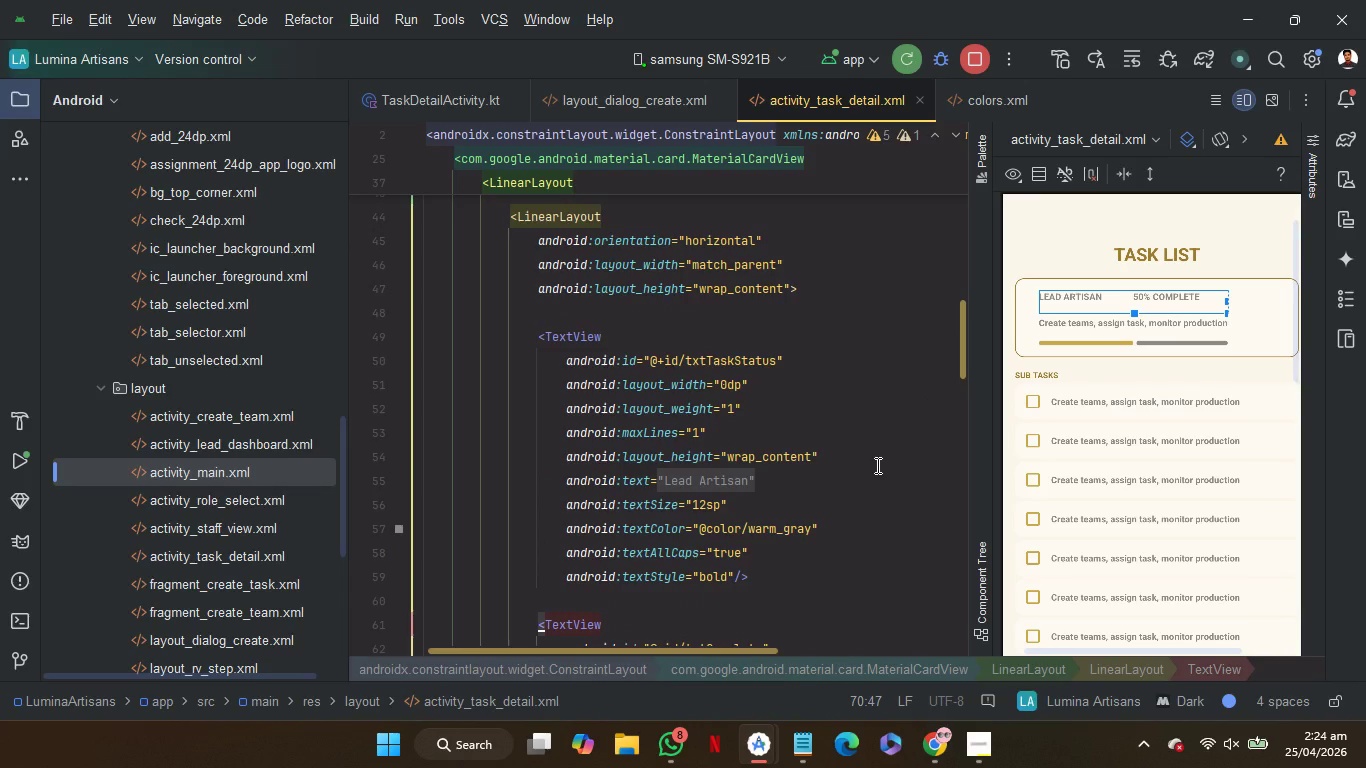 
wait(8.34)
 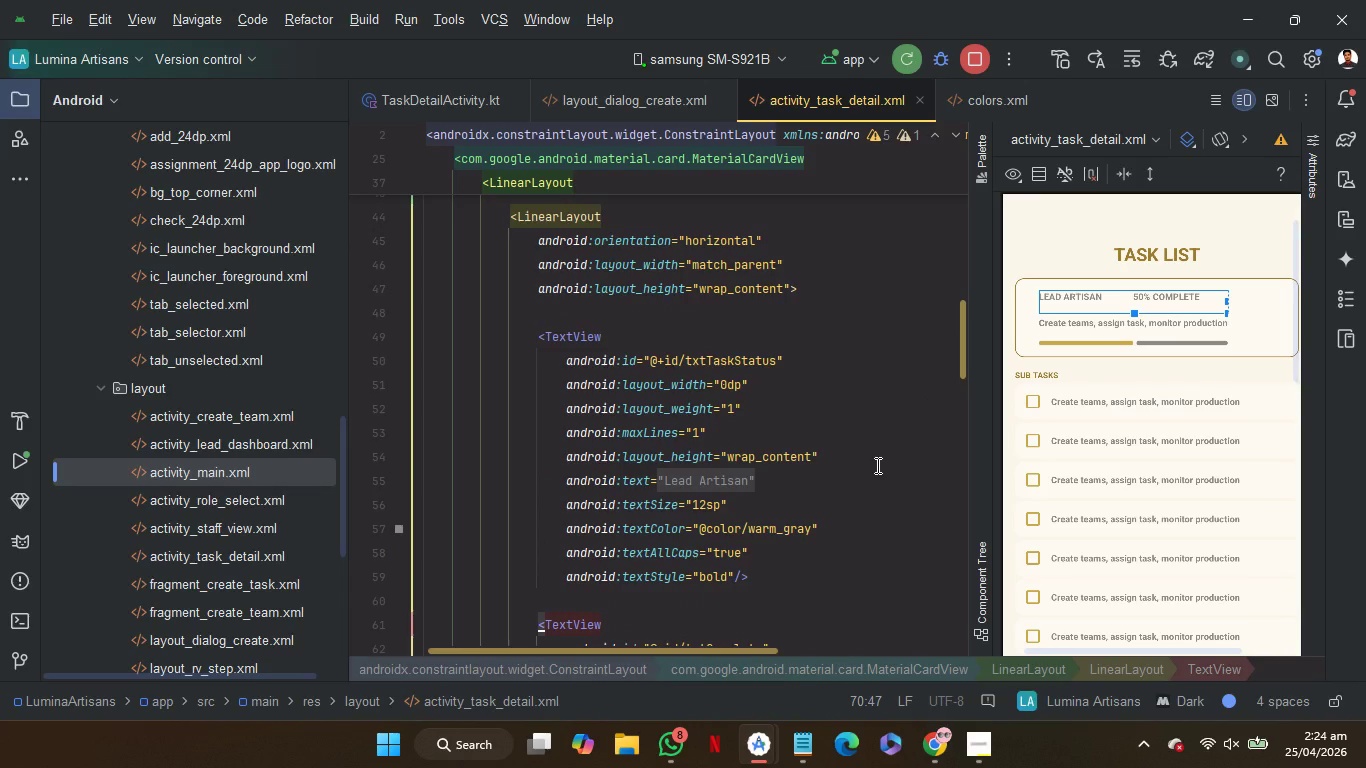 
double_click([733, 383])
 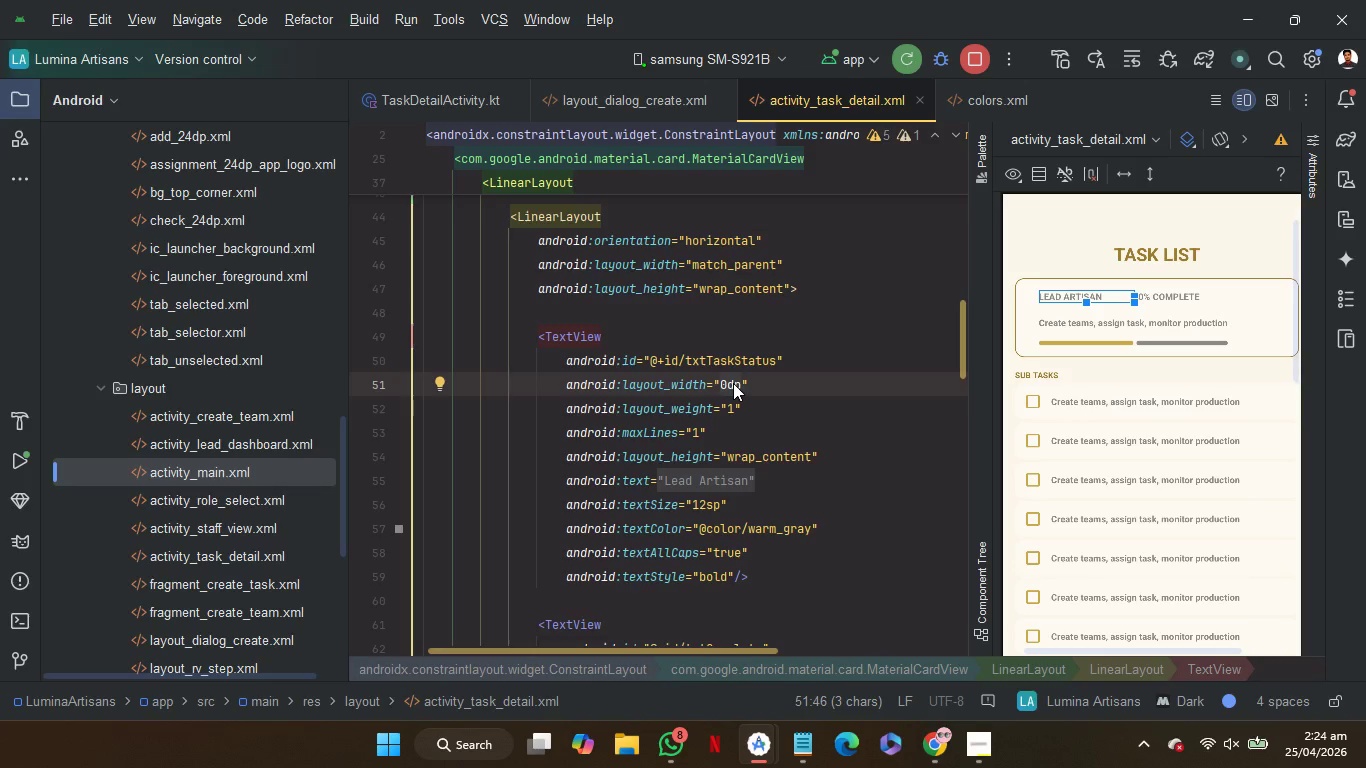 
key(W)
 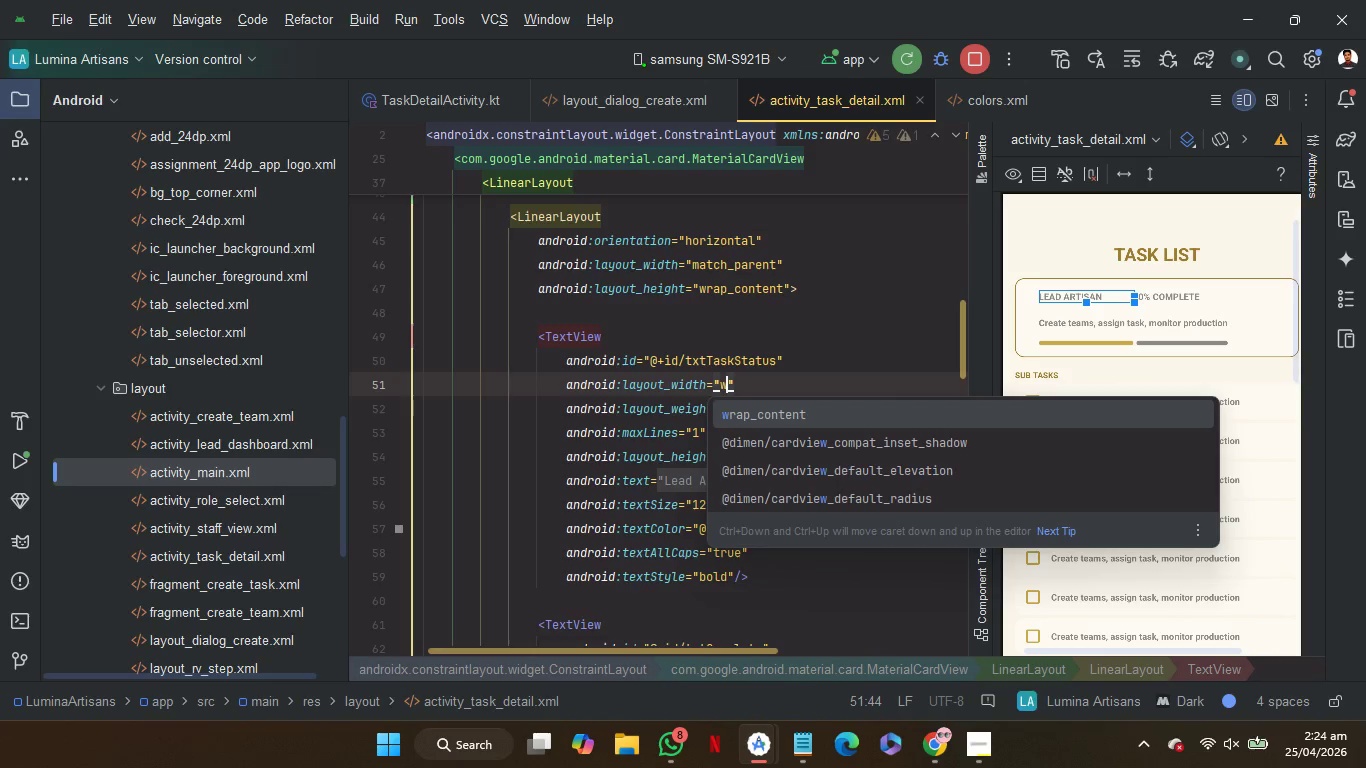 
key(Enter)
 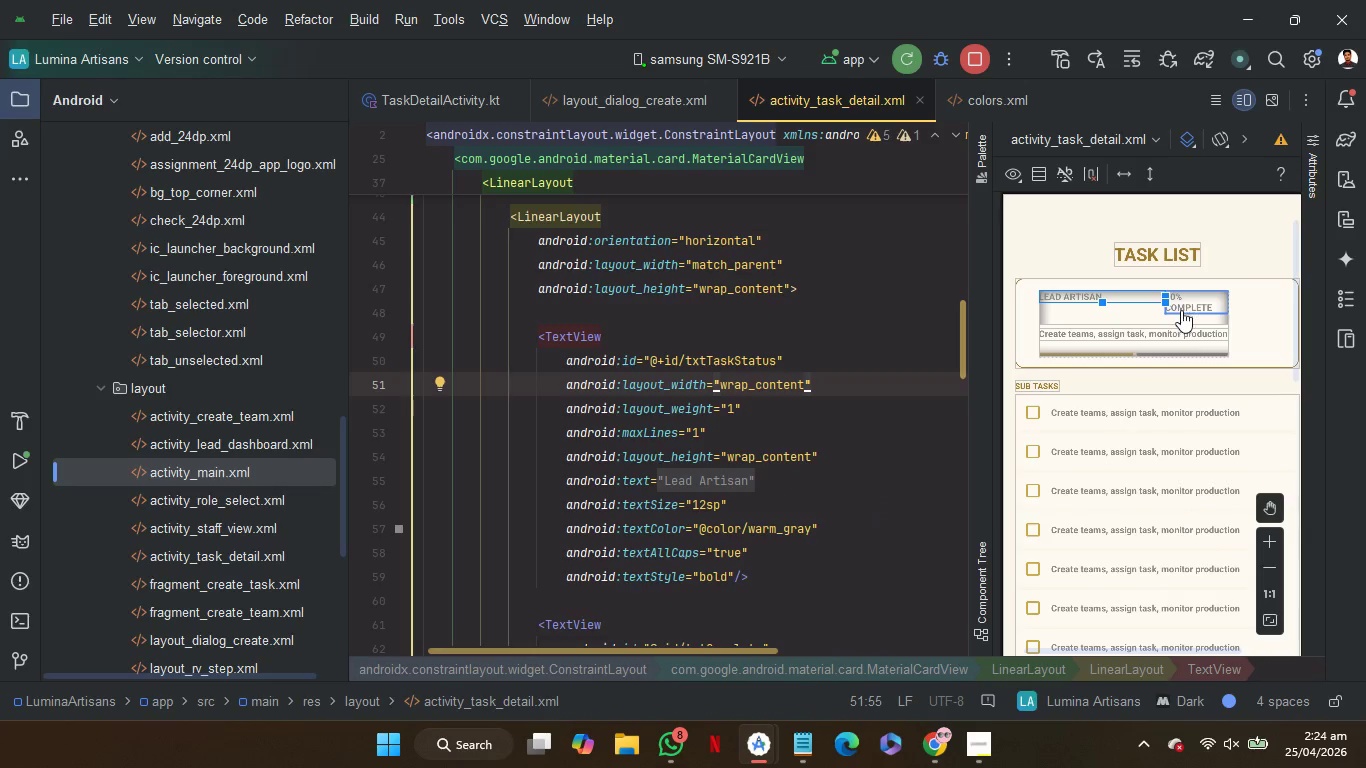 
wait(6.38)
 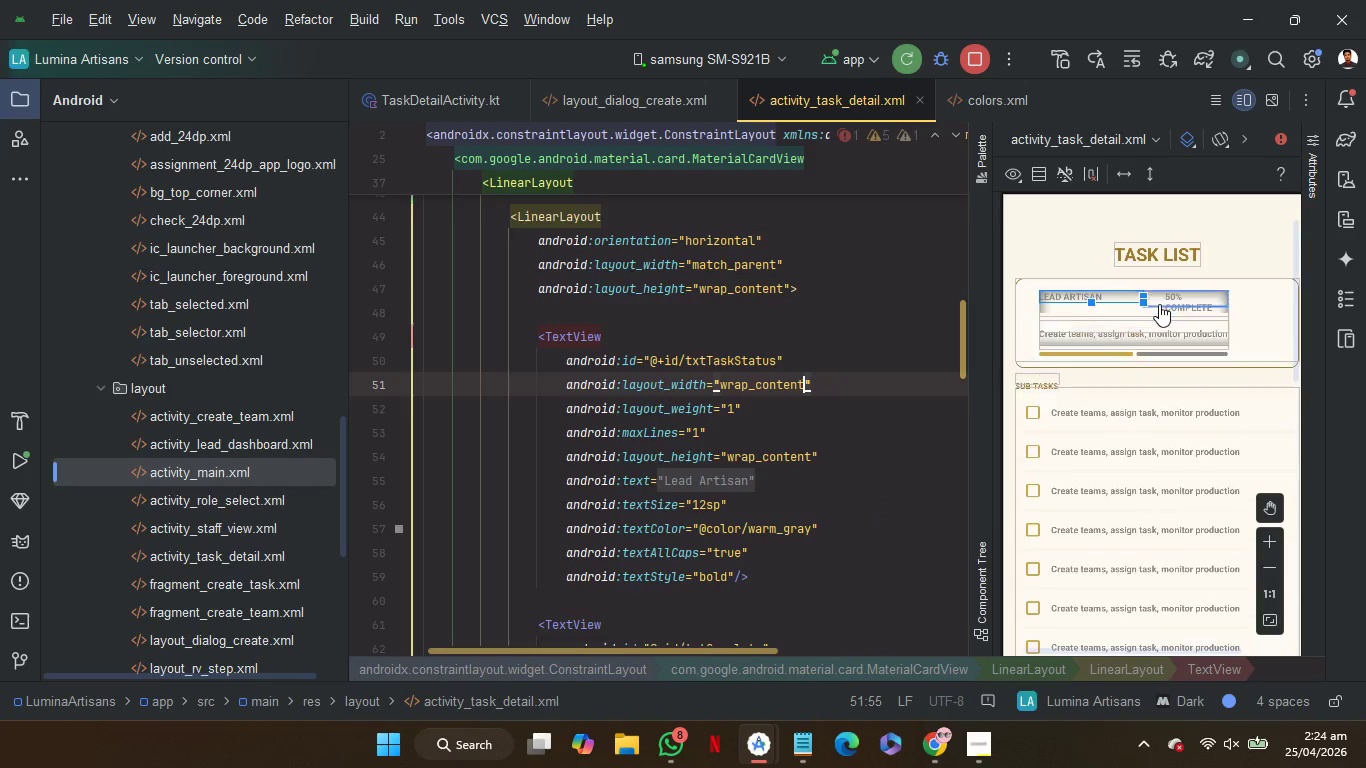 
key(Control+Z)
 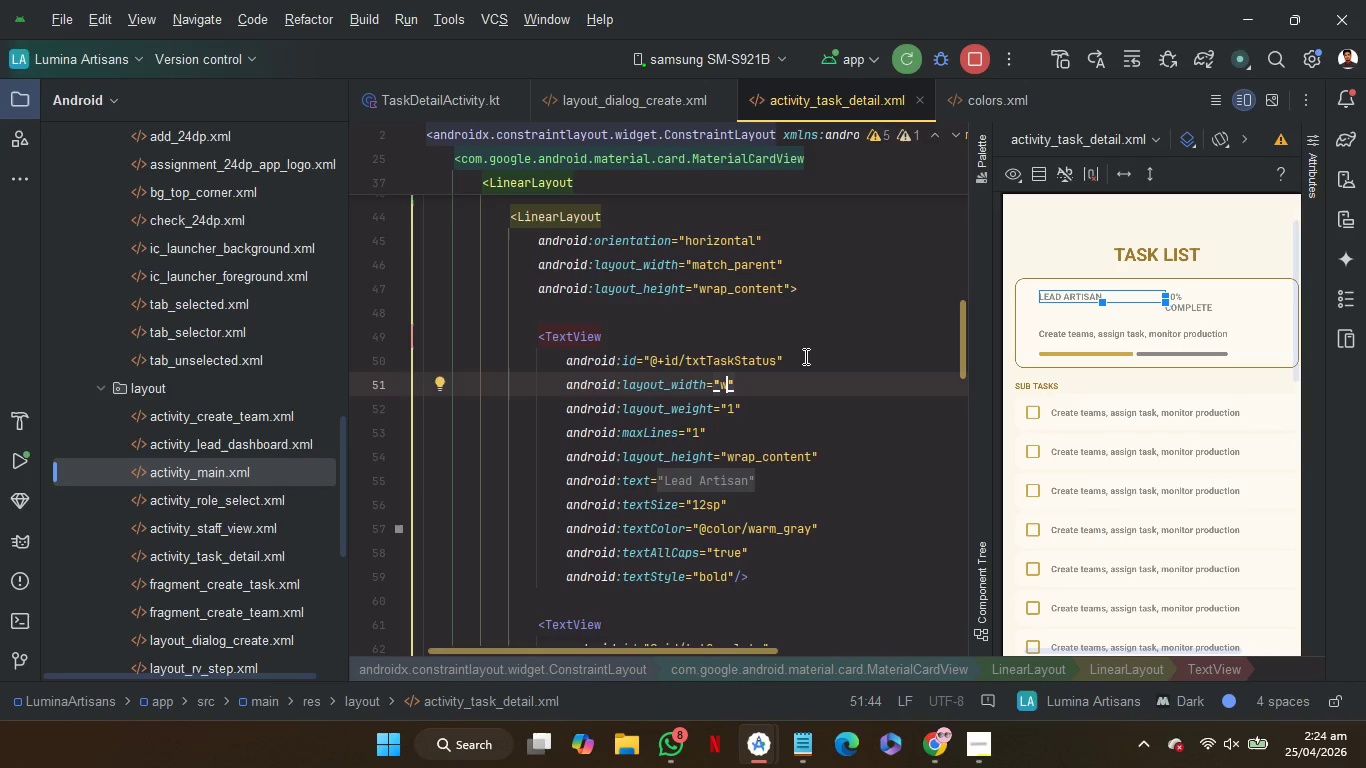 
key(Control+Z)
 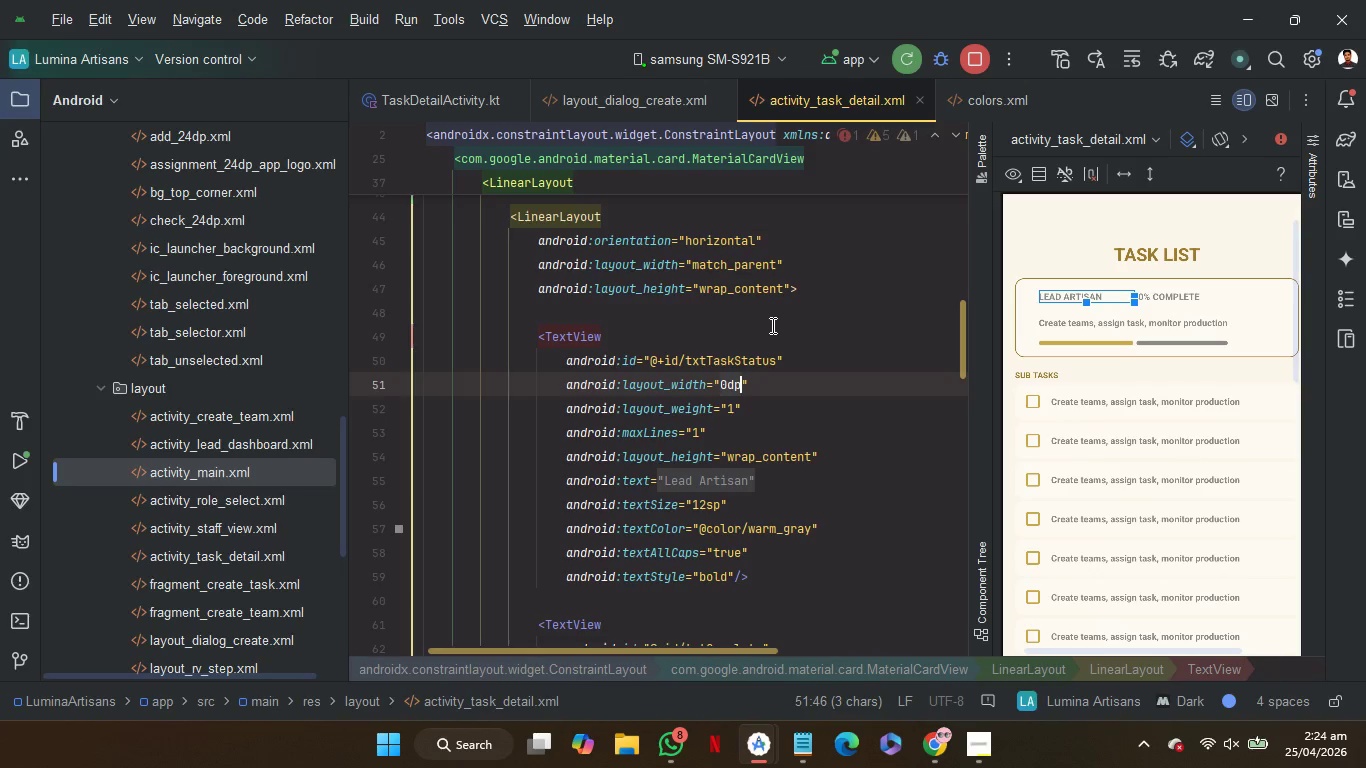 
left_click([772, 315])
 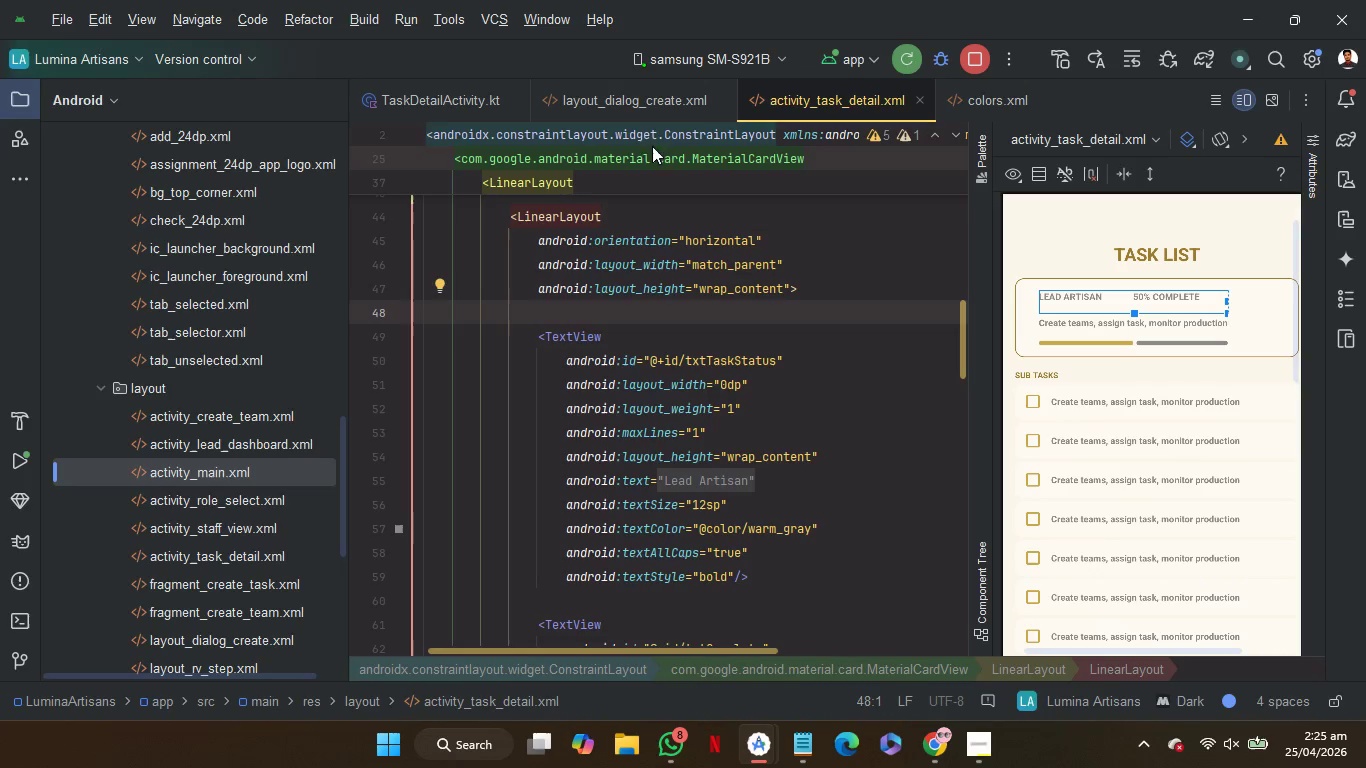 
wait(5.17)
 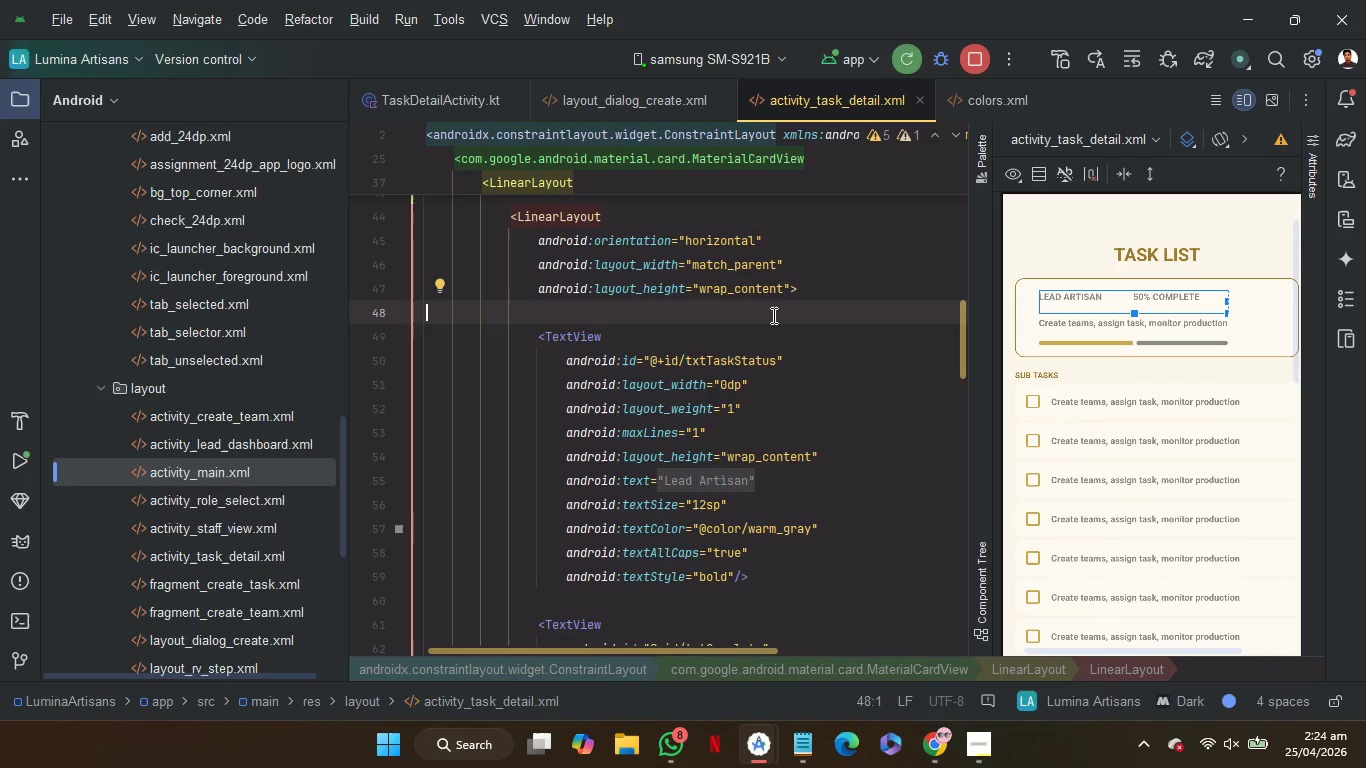 
left_click([469, 90])
 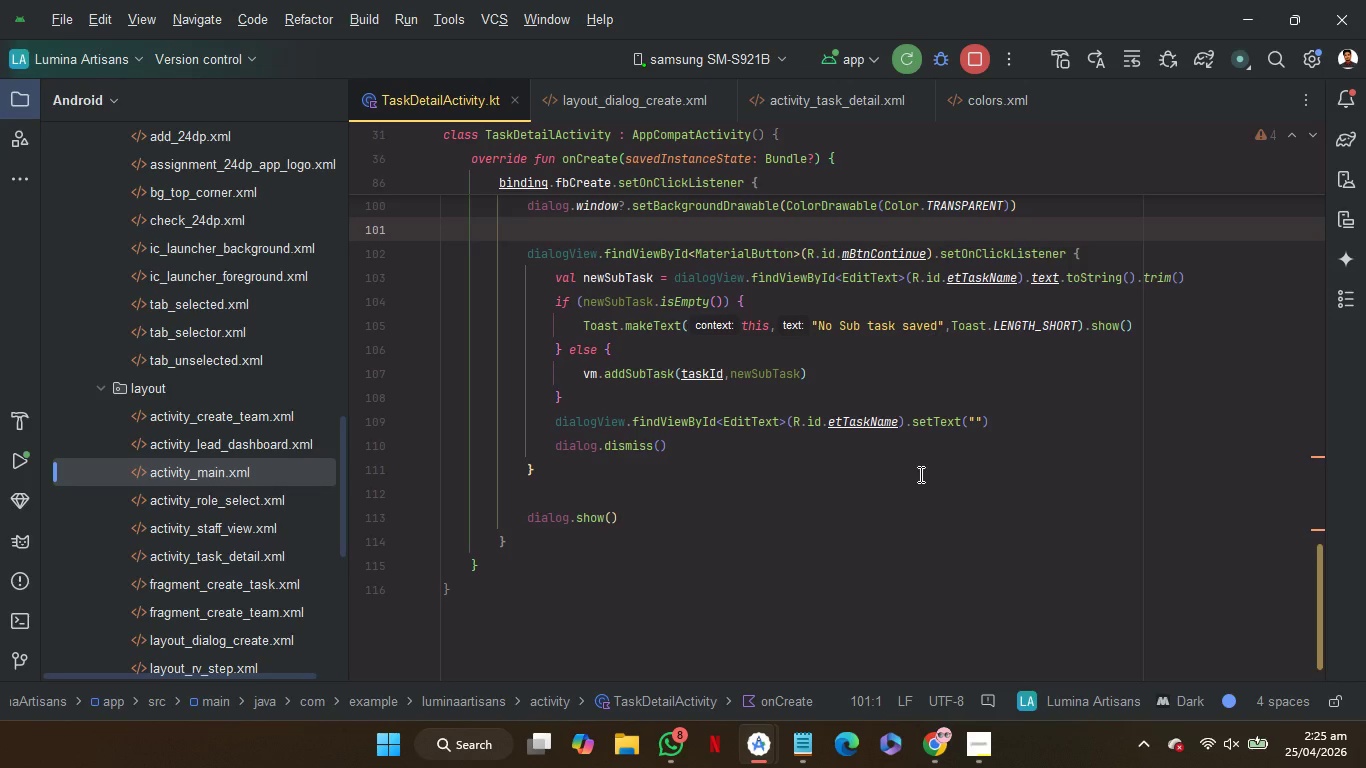 
left_click([825, 482])
 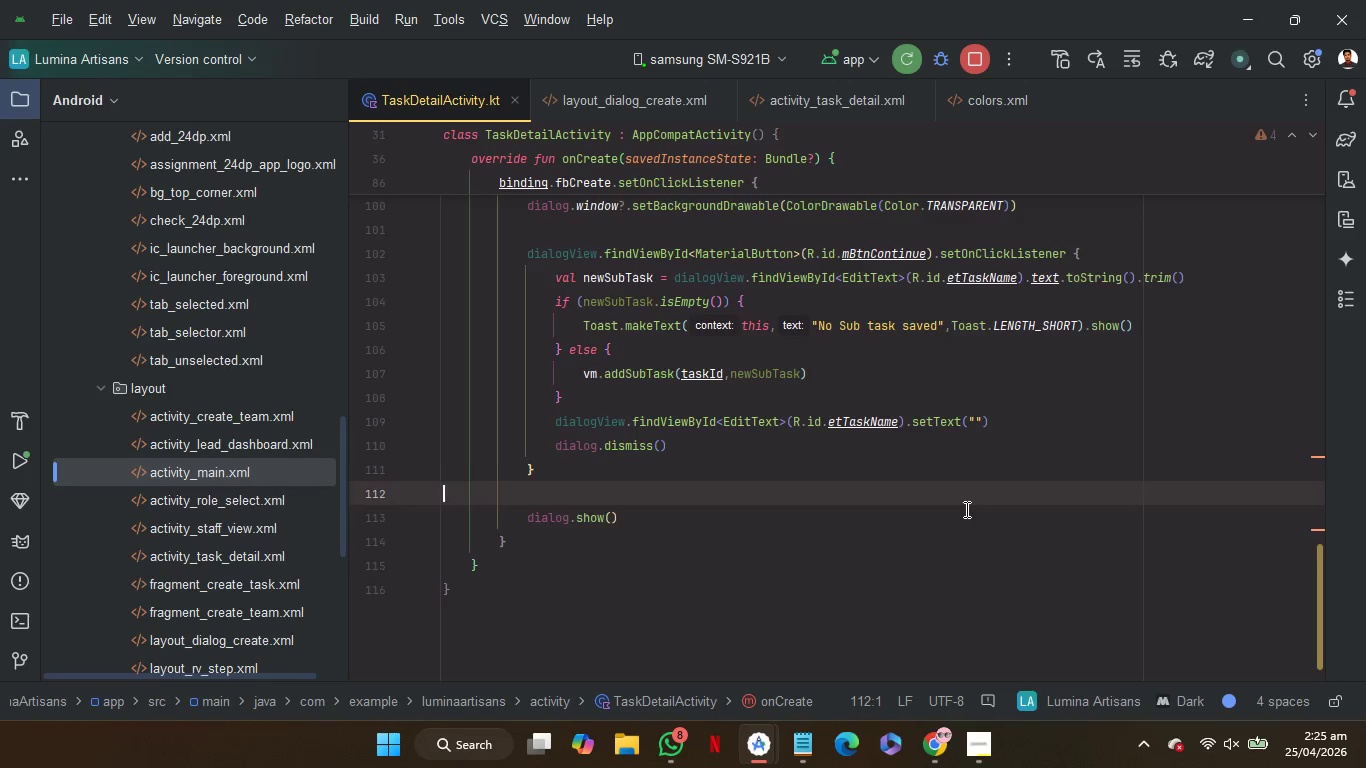 
scroll: coordinate [965, 509], scroll_direction: up, amount: 2.0
 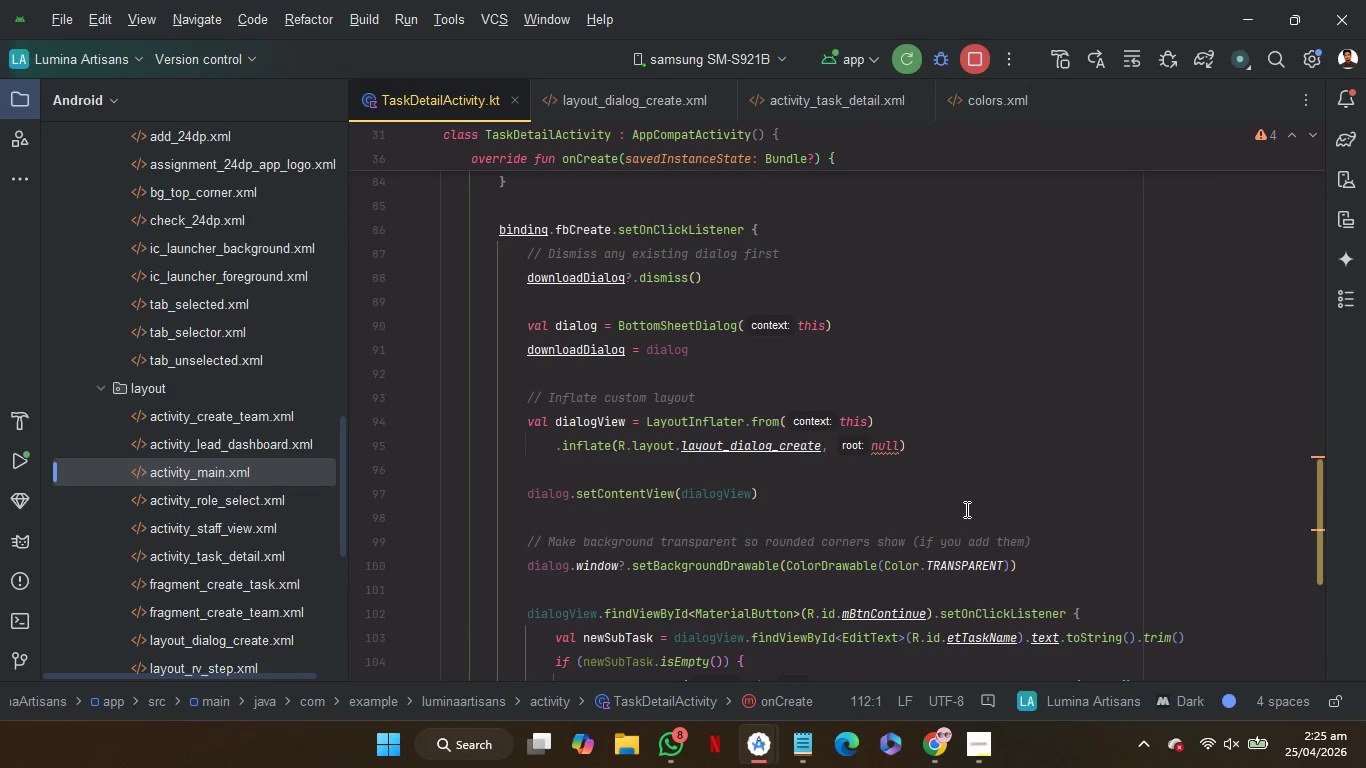 
scroll: coordinate [965, 509], scroll_direction: down, amount: 2.0
 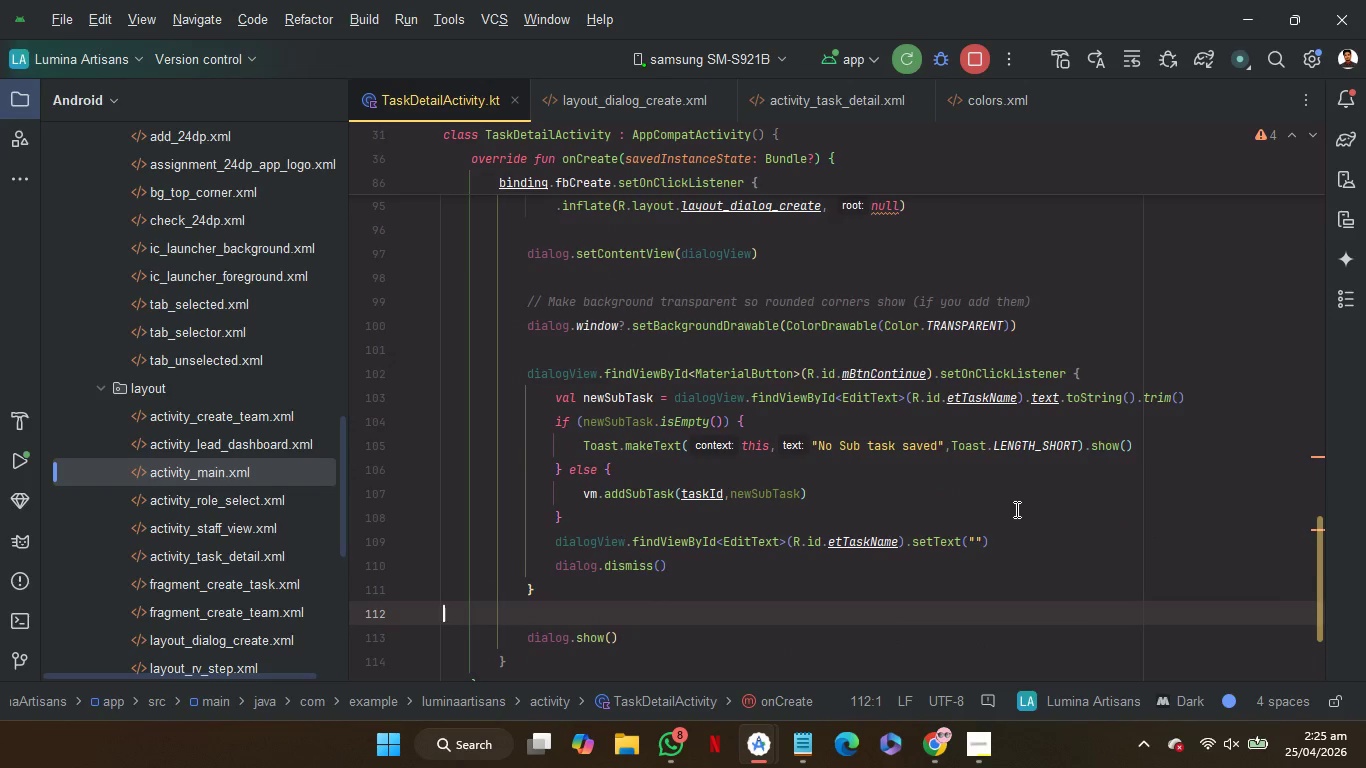 
scroll: coordinate [1015, 509], scroll_direction: up, amount: 4.0
 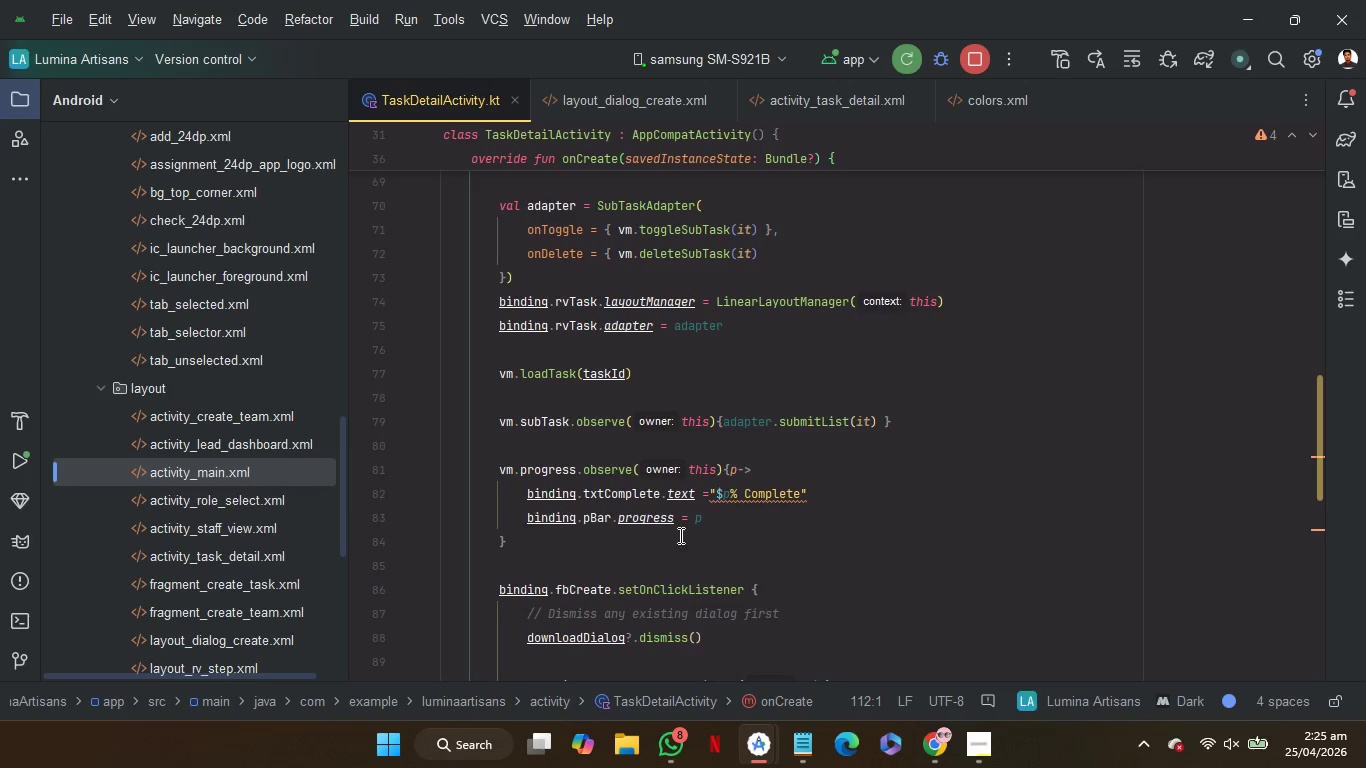 
wait(16.98)
 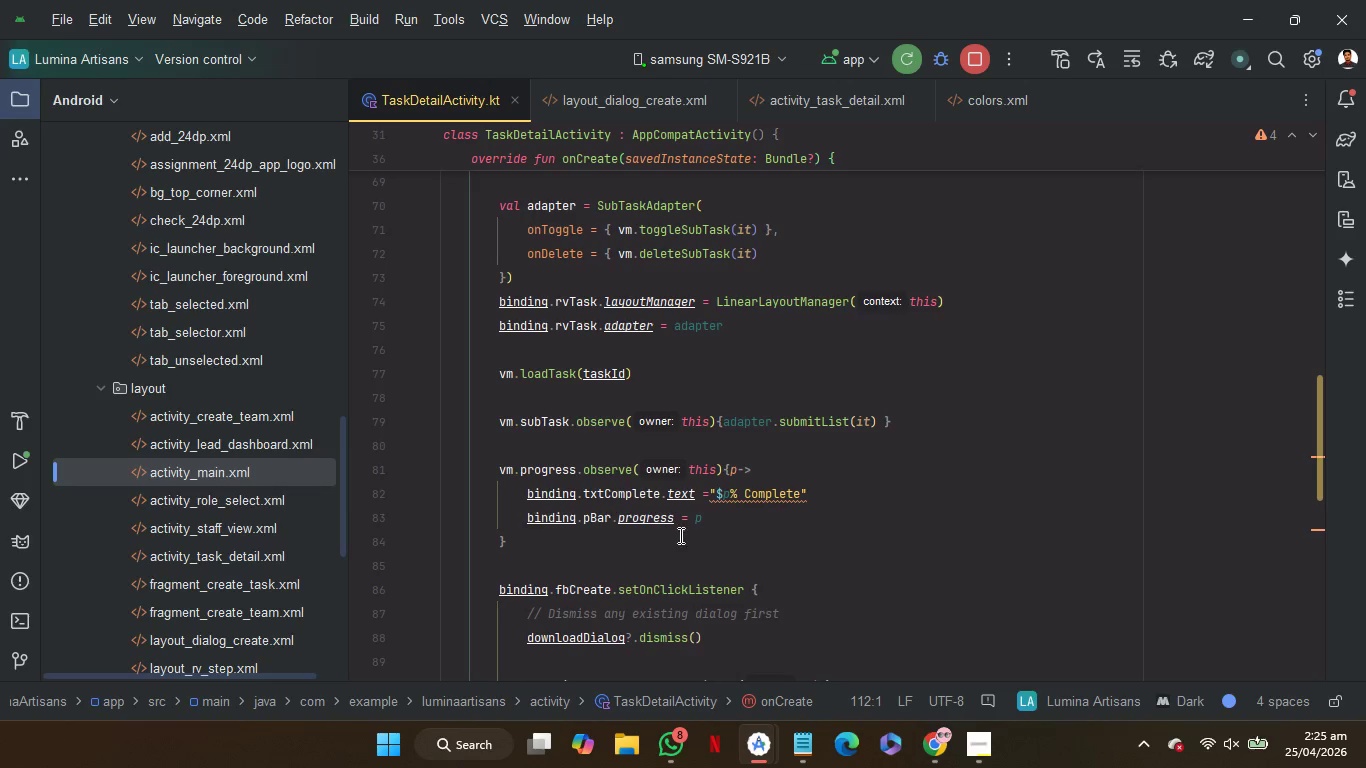 
left_click([848, 519])
 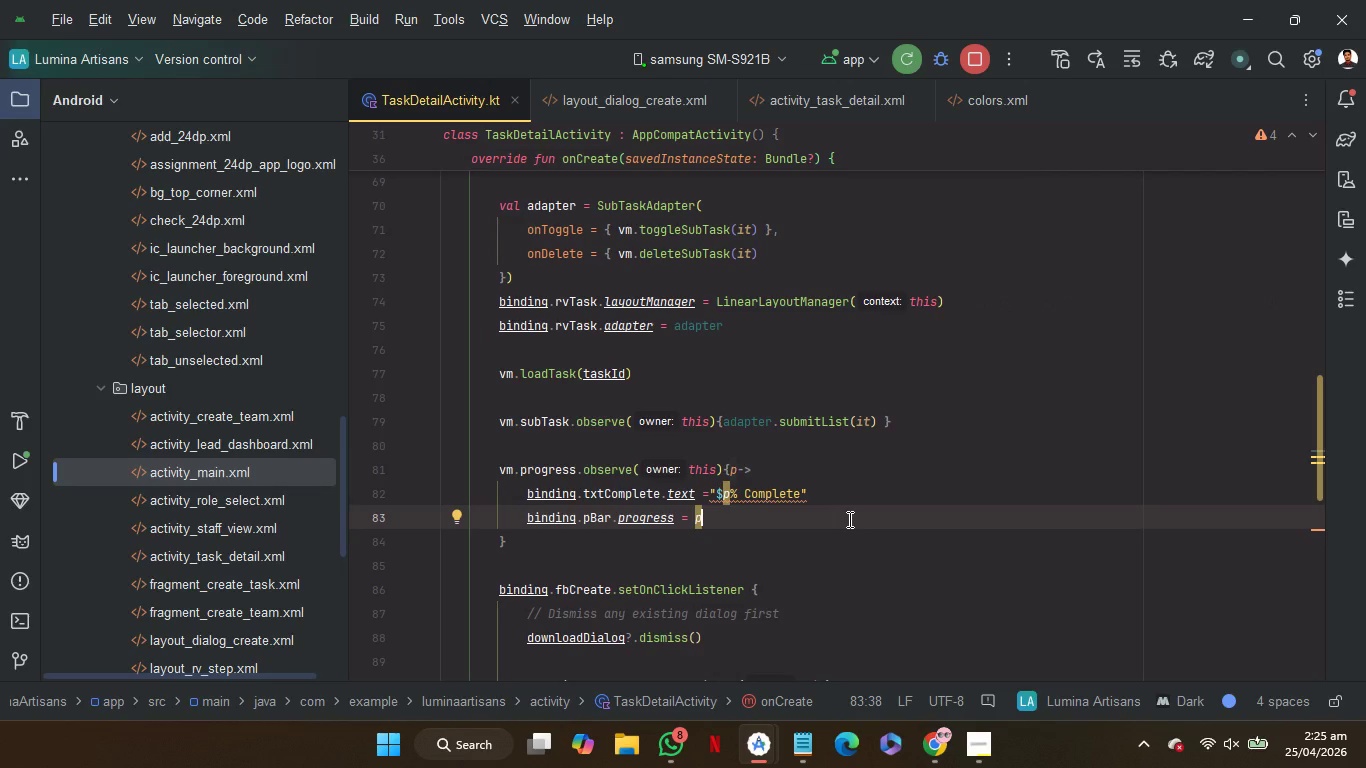 
key(Enter)
 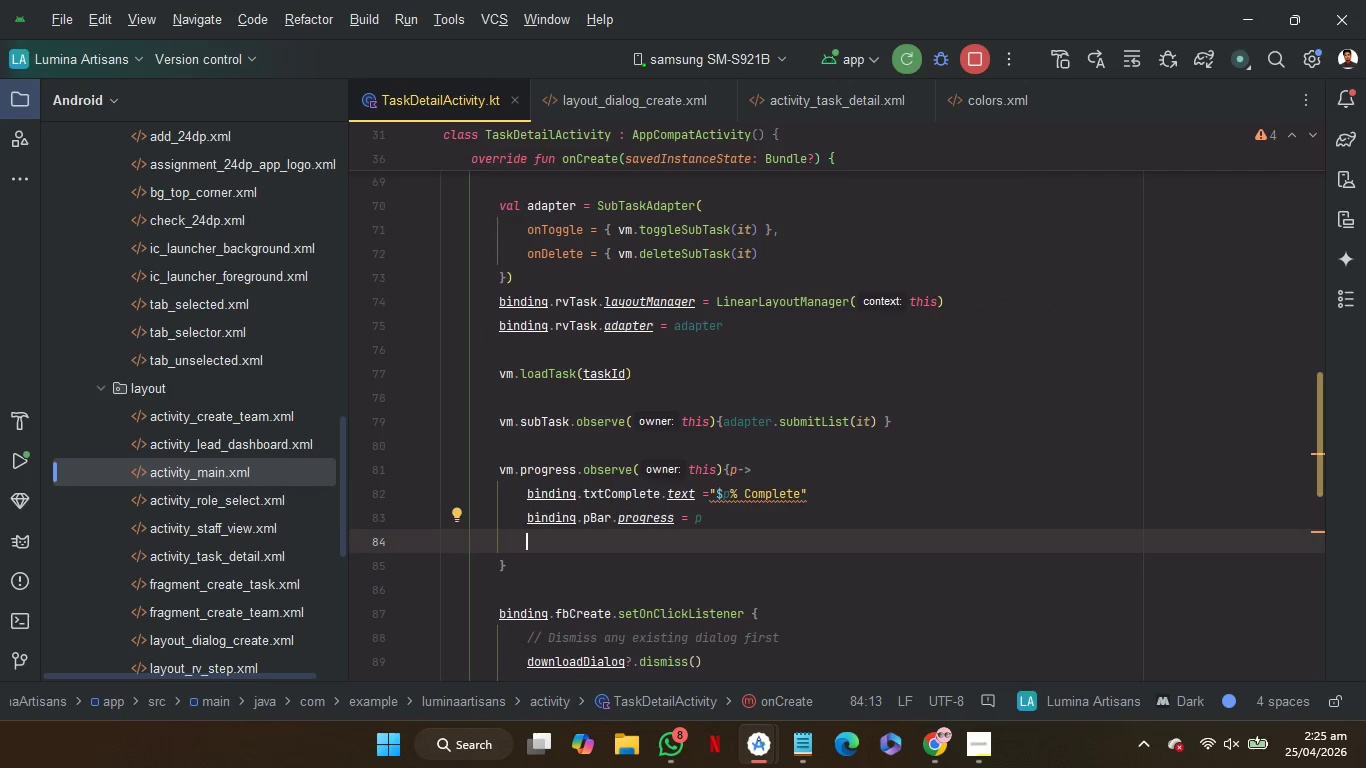 
key(Backspace)
 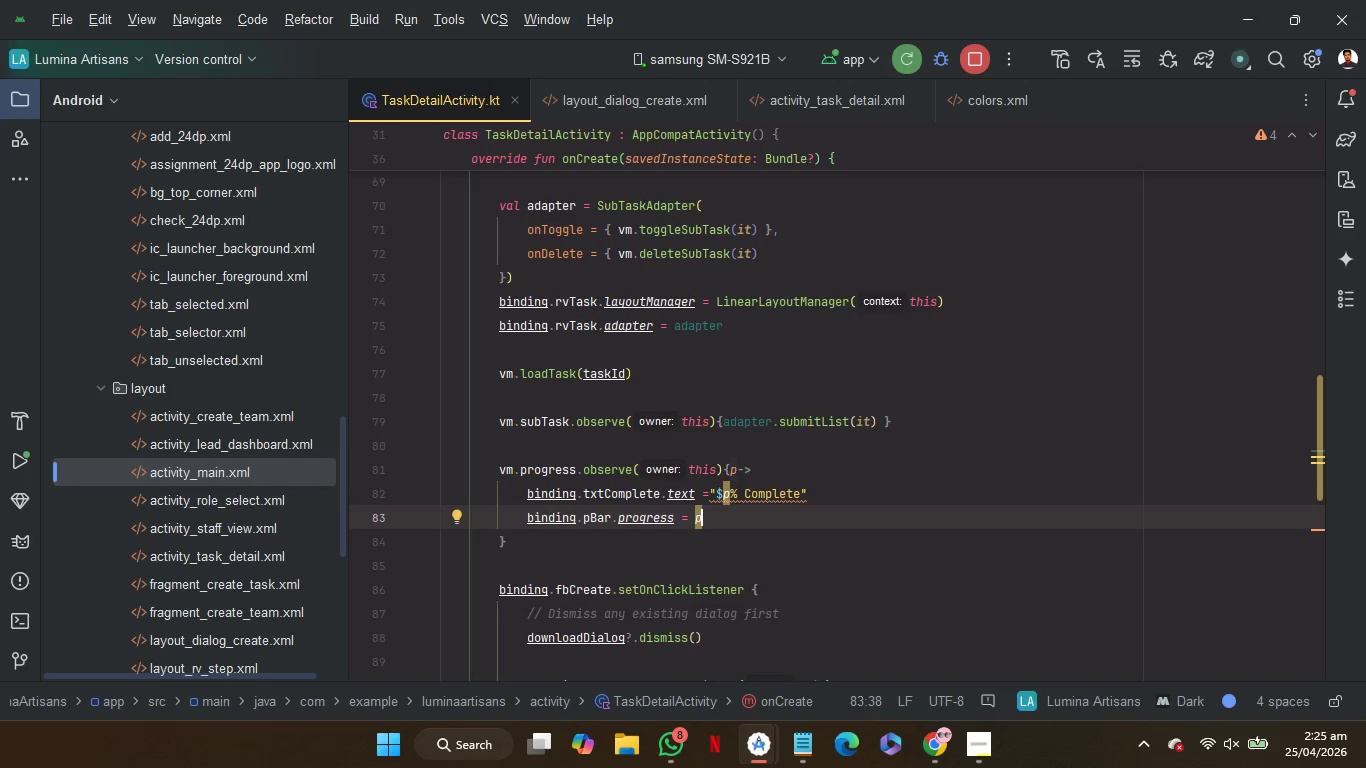 
wait(17.09)
 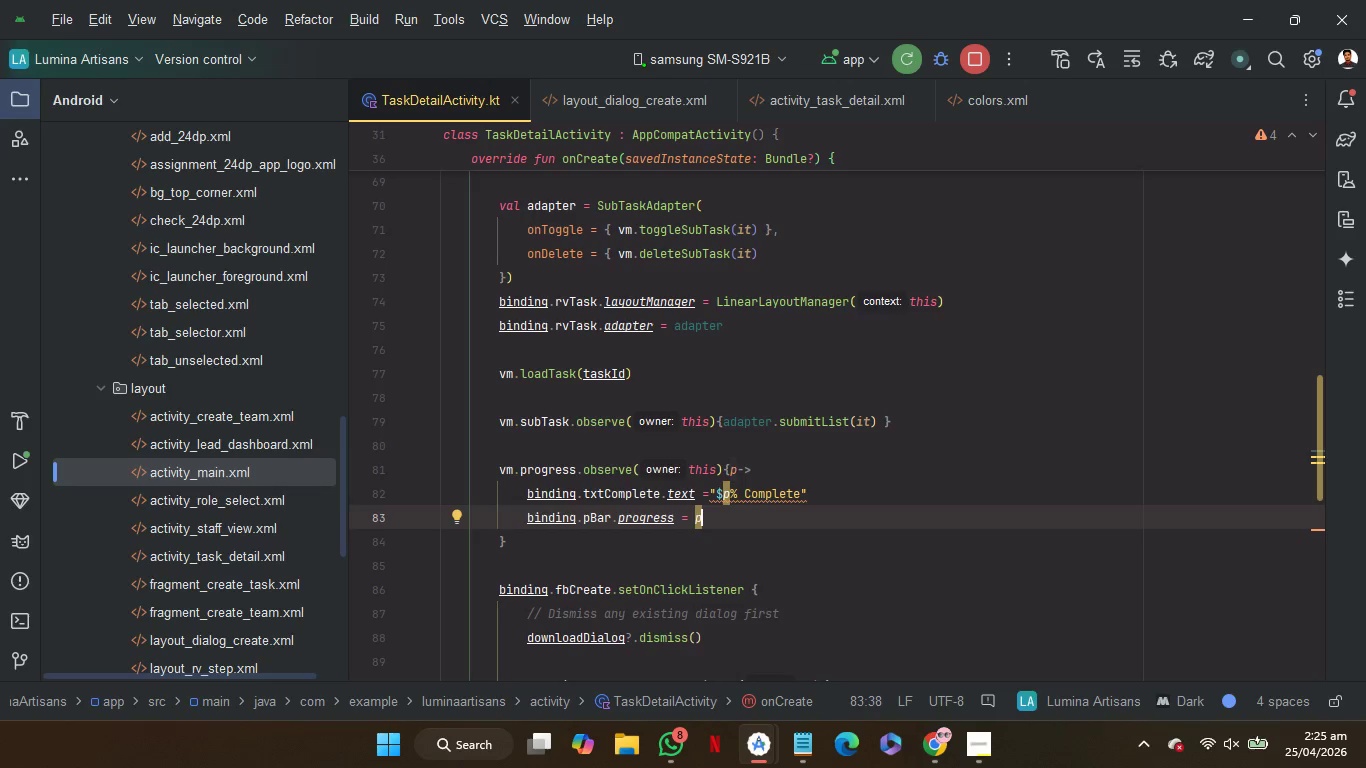 
left_click([859, 444])
 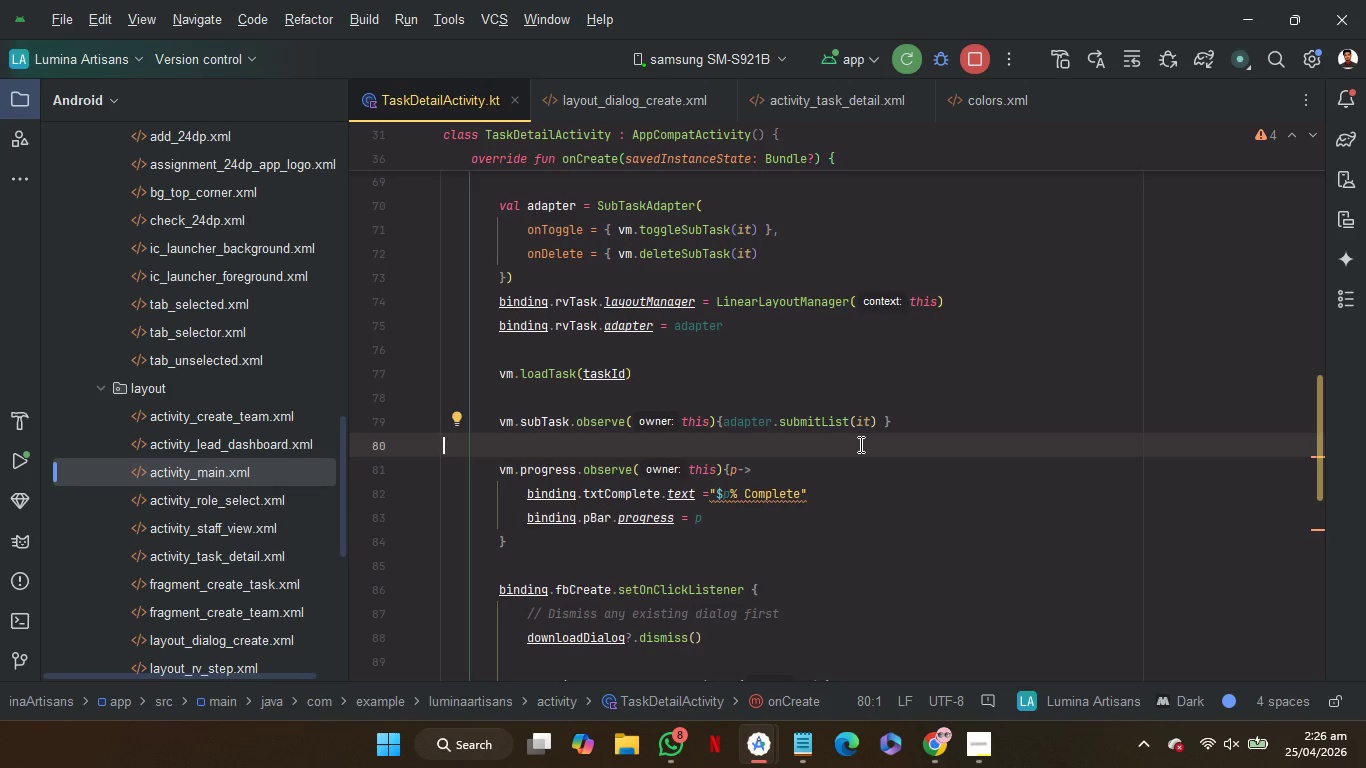 
wait(29.12)
 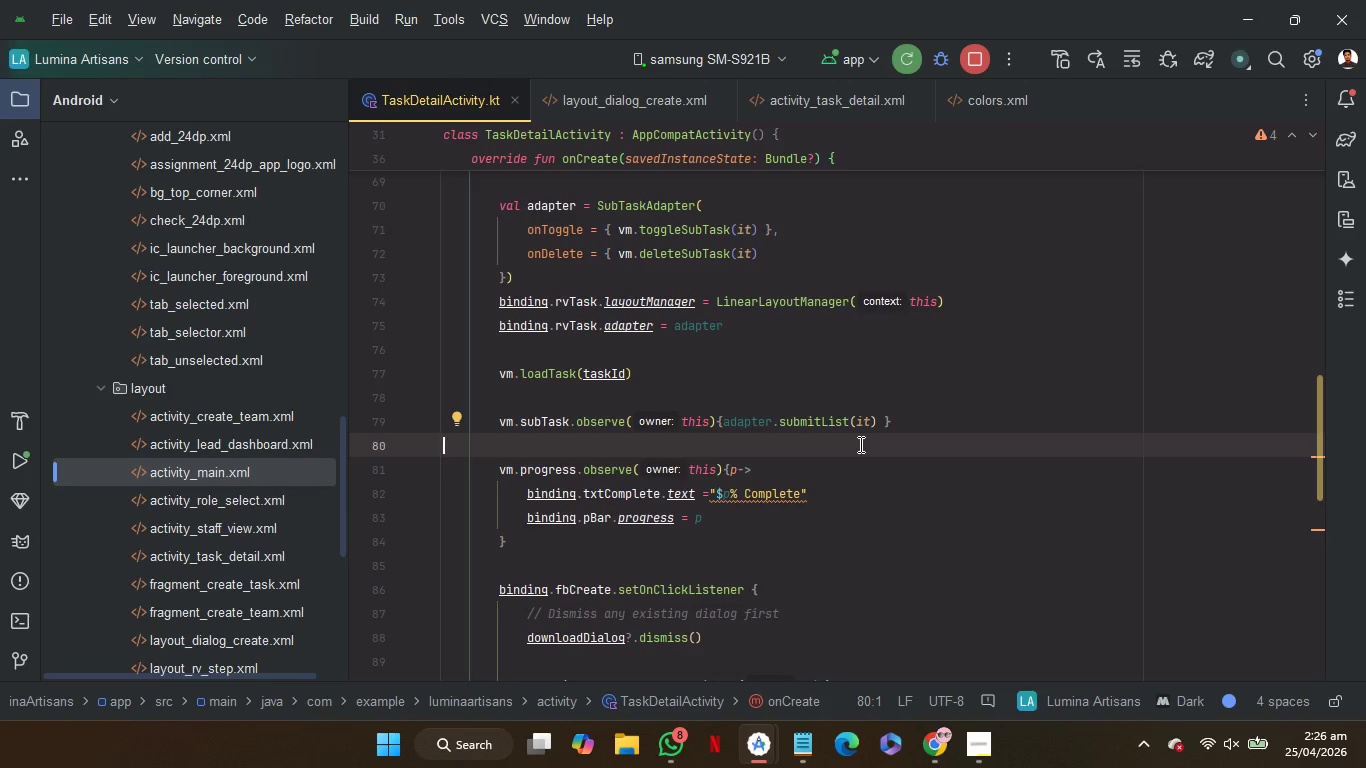 
left_click([633, 98])
 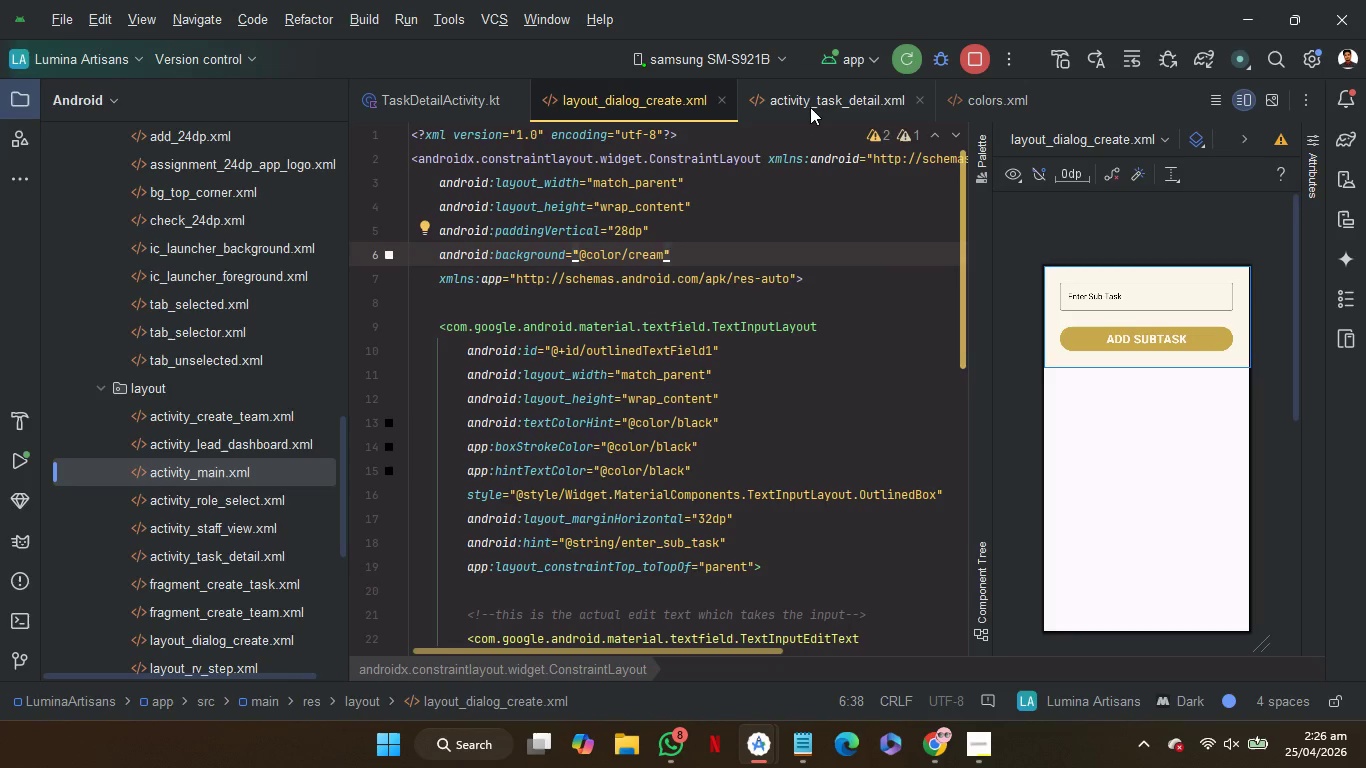 
left_click([811, 94])
 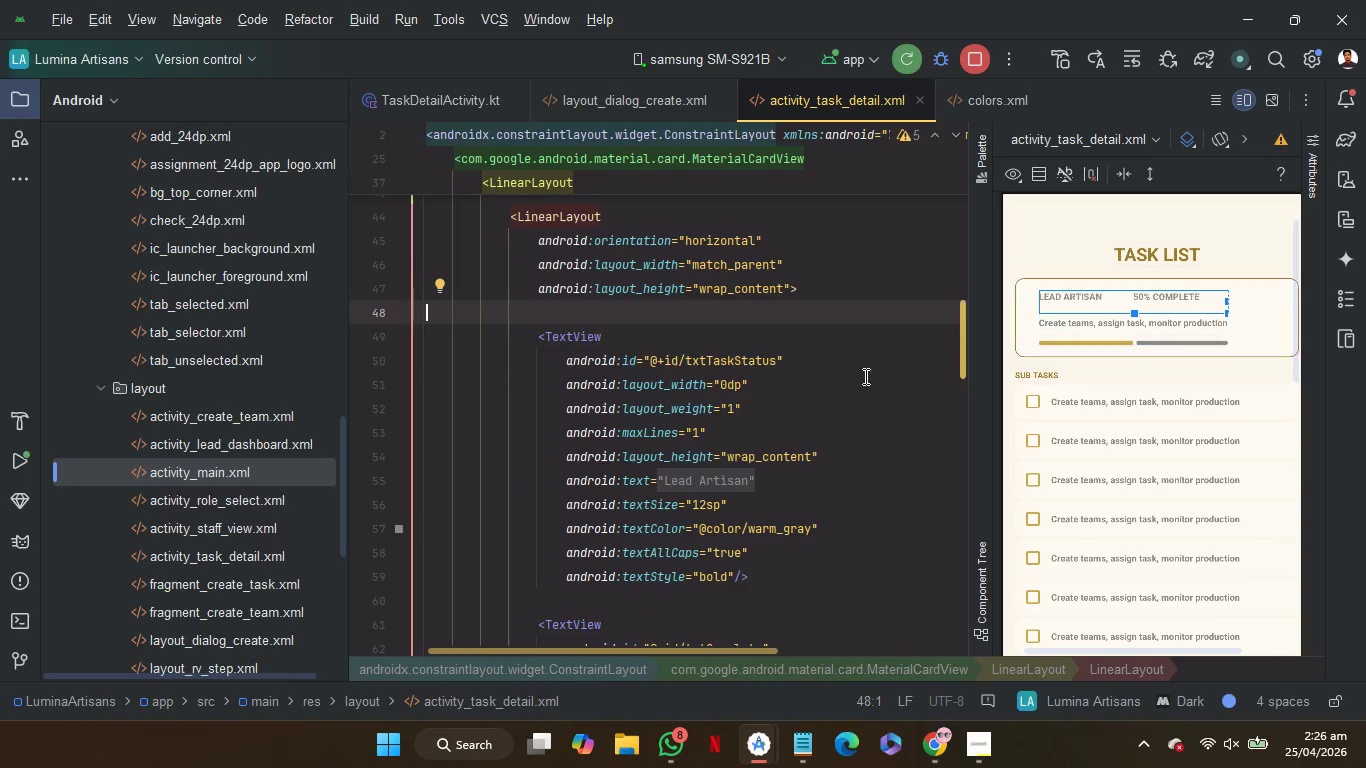 
scroll: coordinate [832, 391], scroll_direction: up, amount: 3.0
 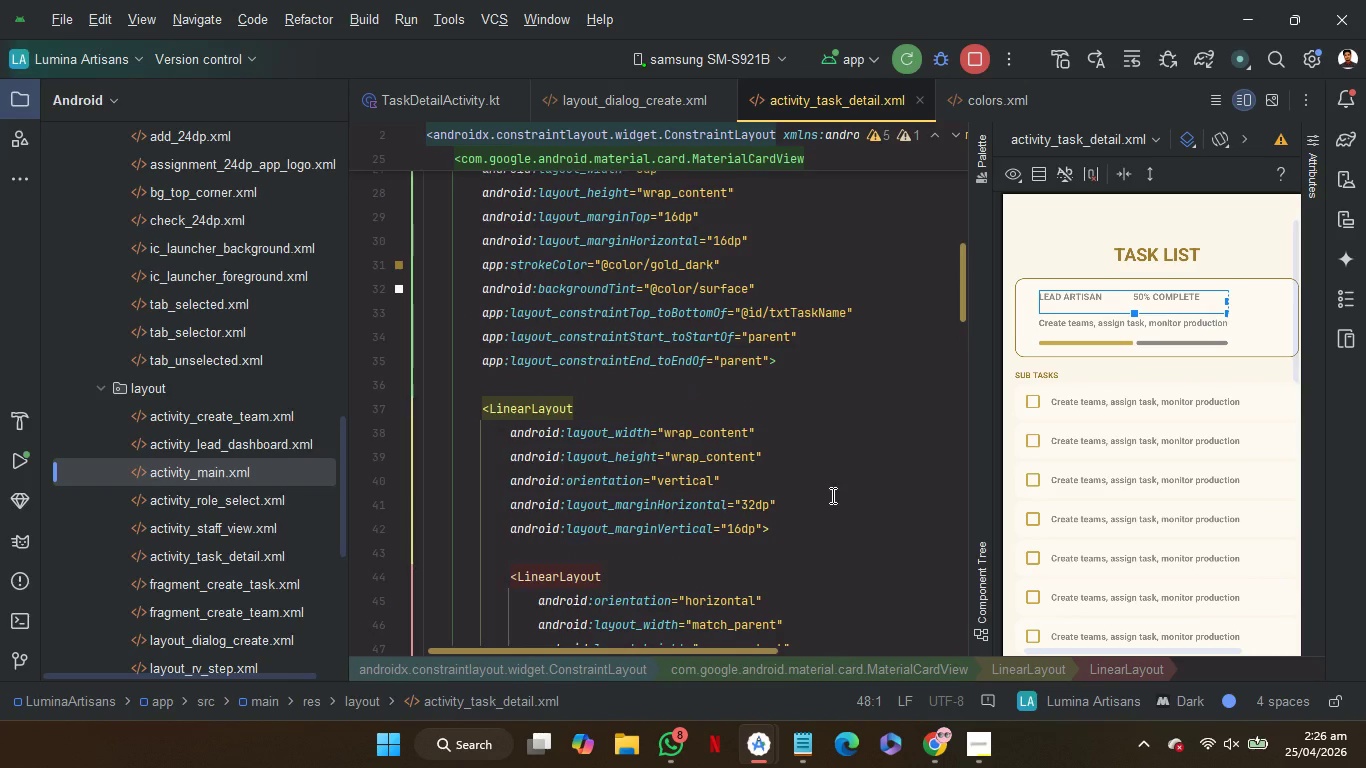 
left_click([831, 495])
 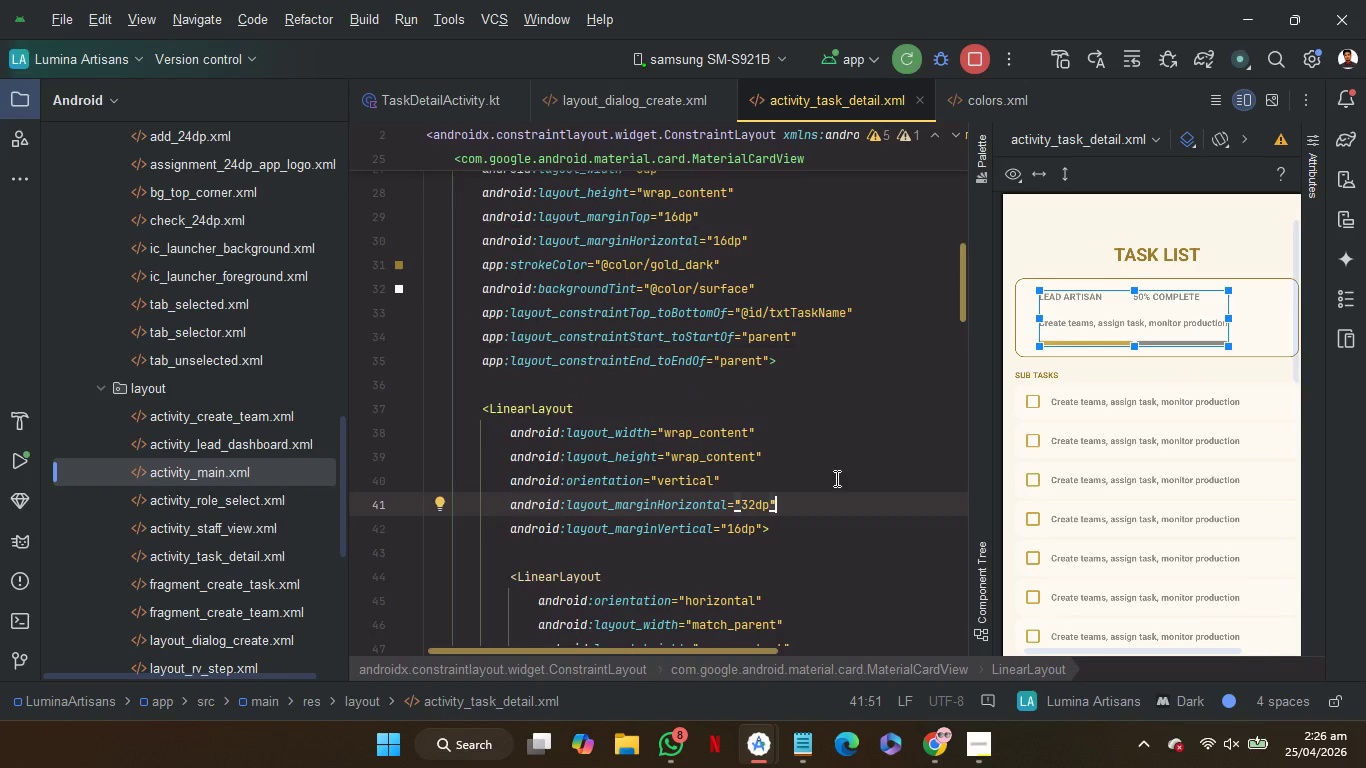 
mouse_move([725, 451])
 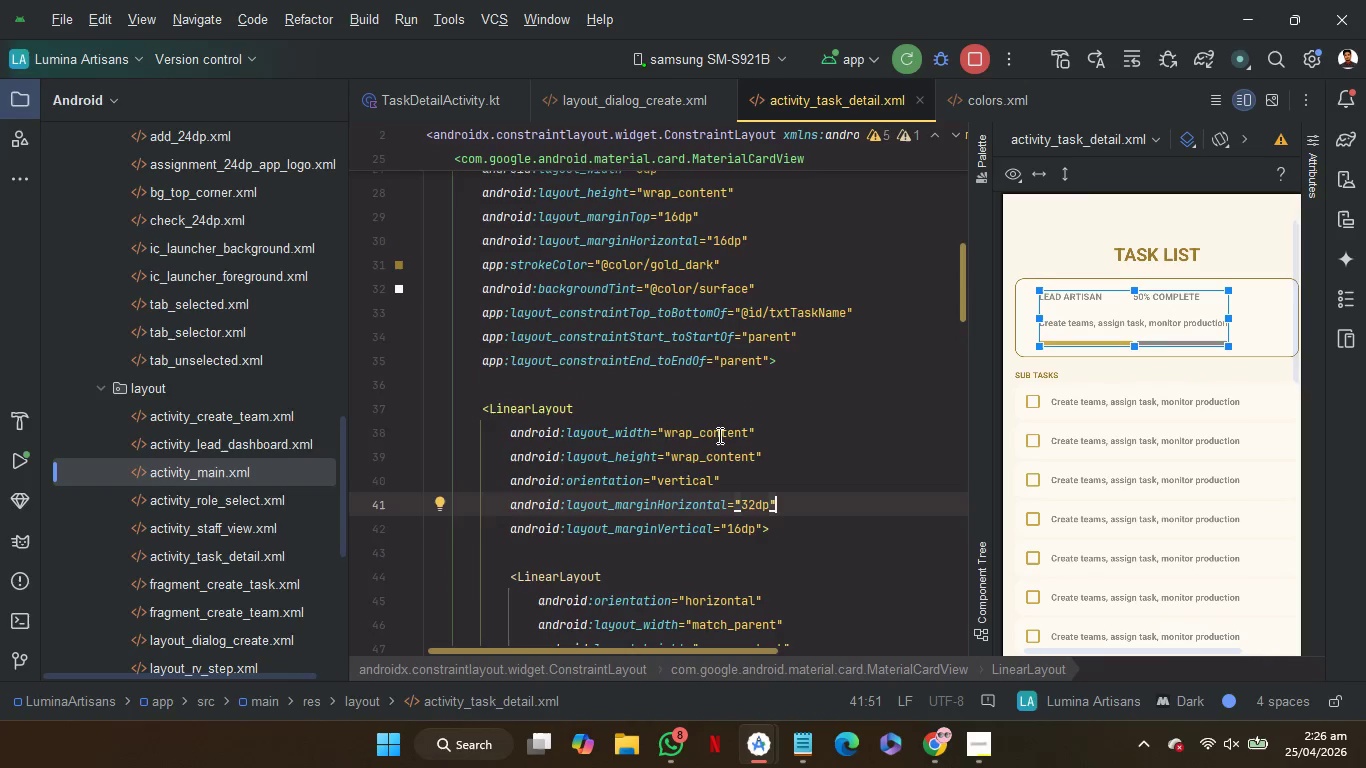 
double_click([718, 435])
 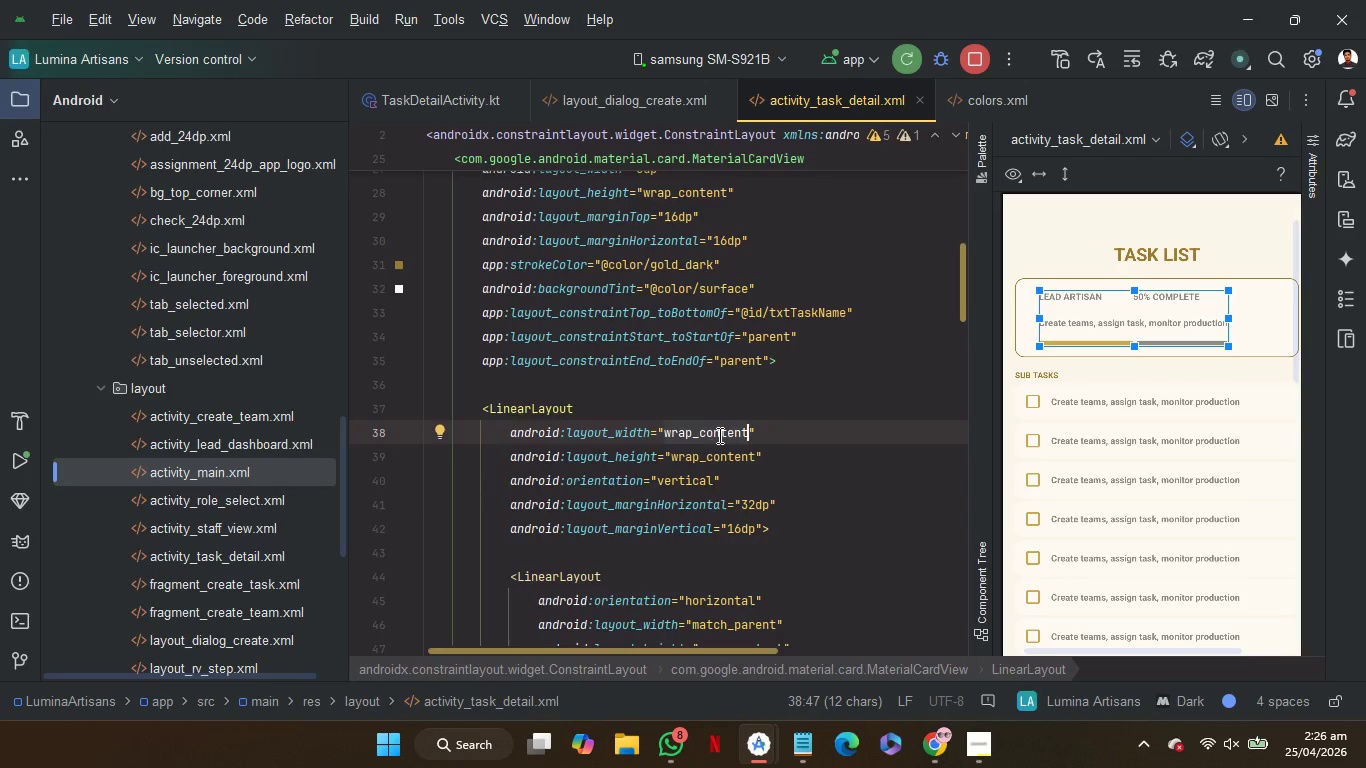 
key(M)
 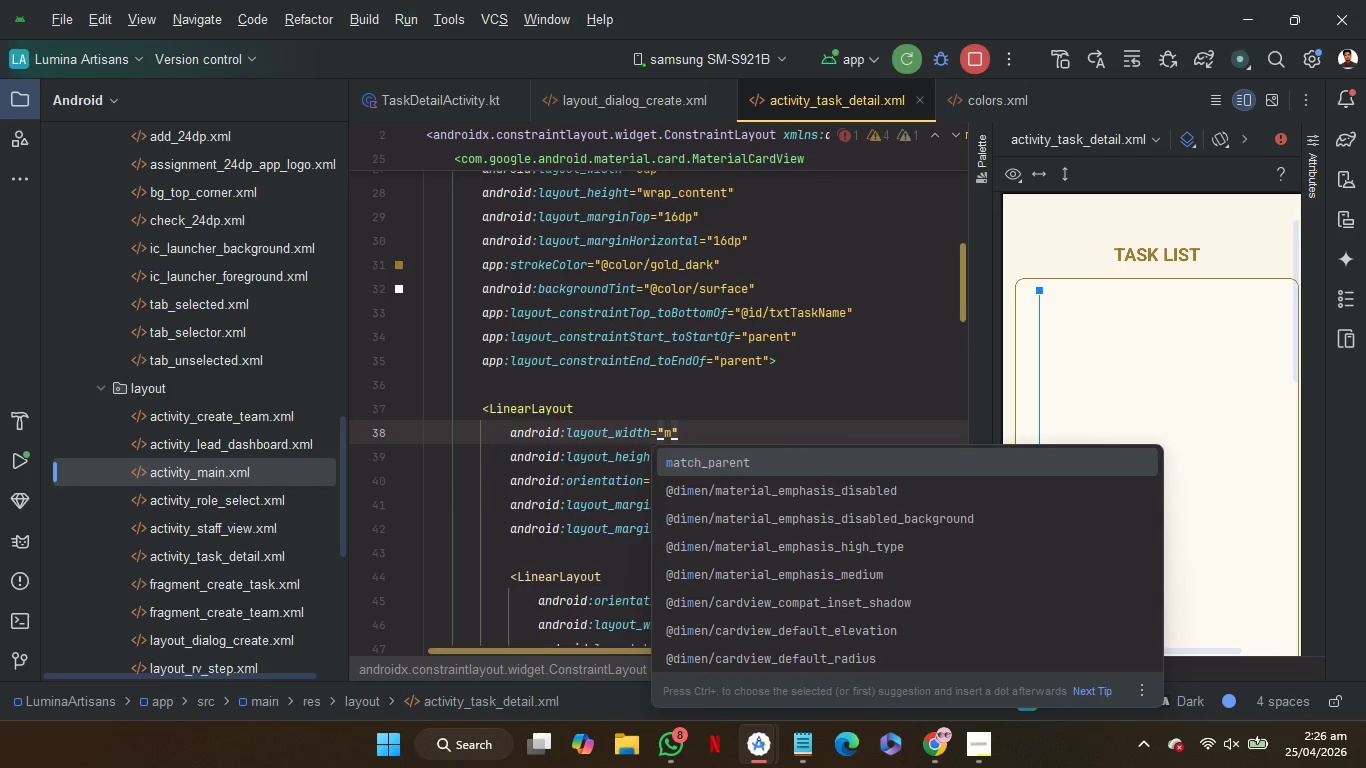 
key(Control+Z)
 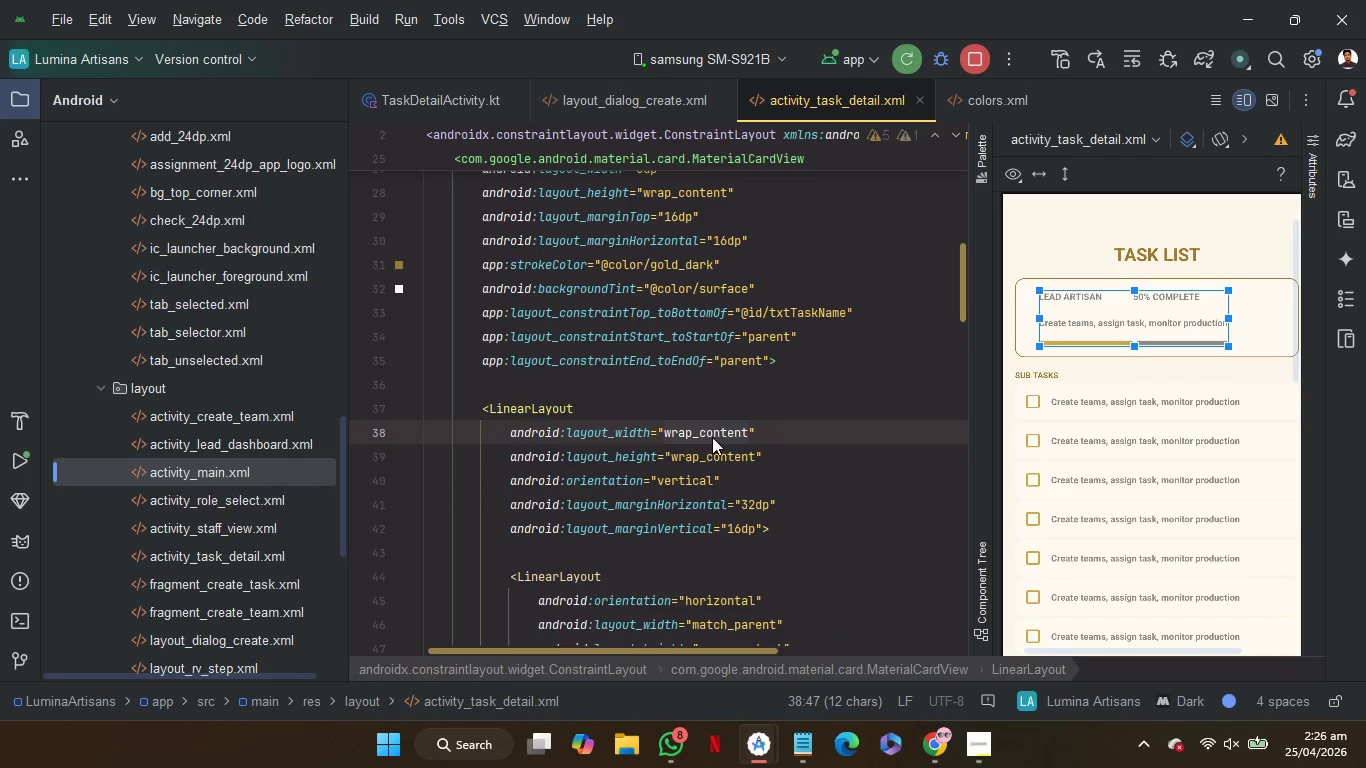 
type(ma)
 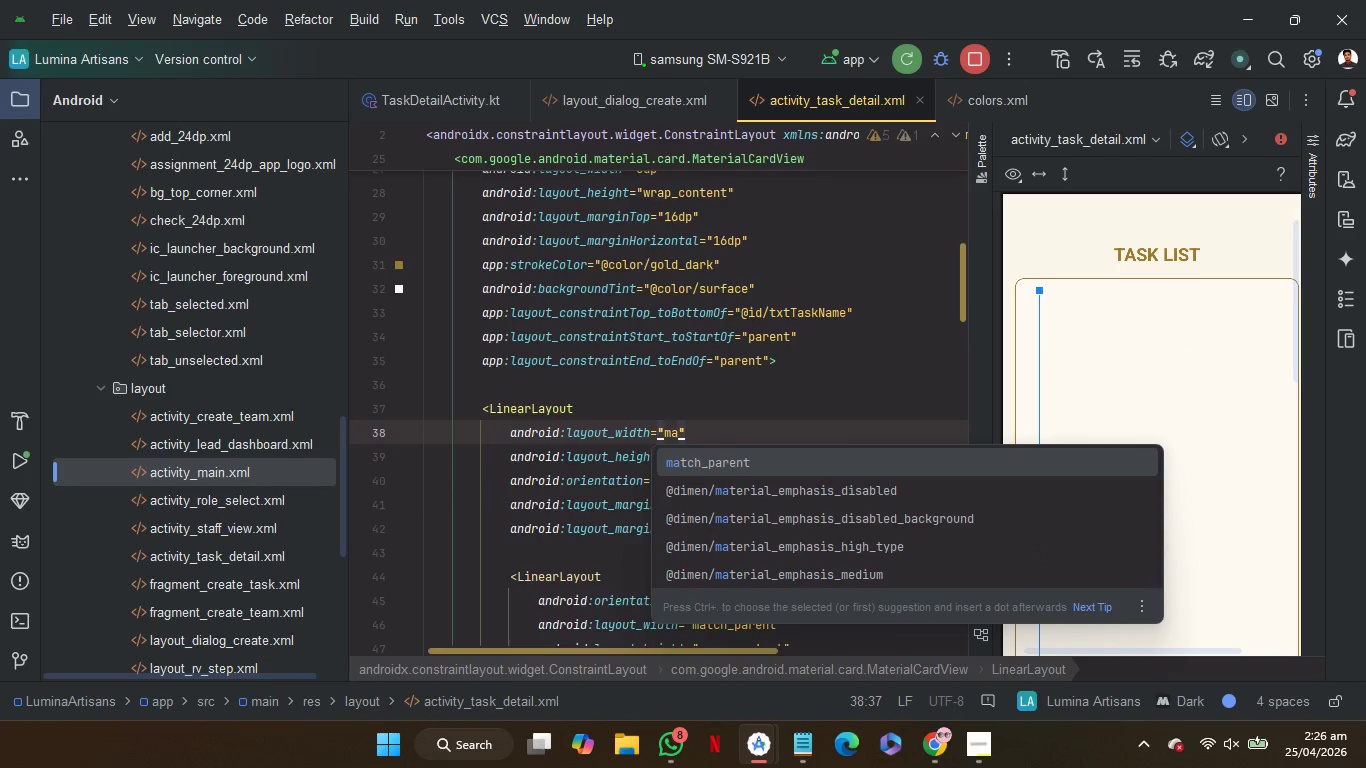 
key(Enter)
 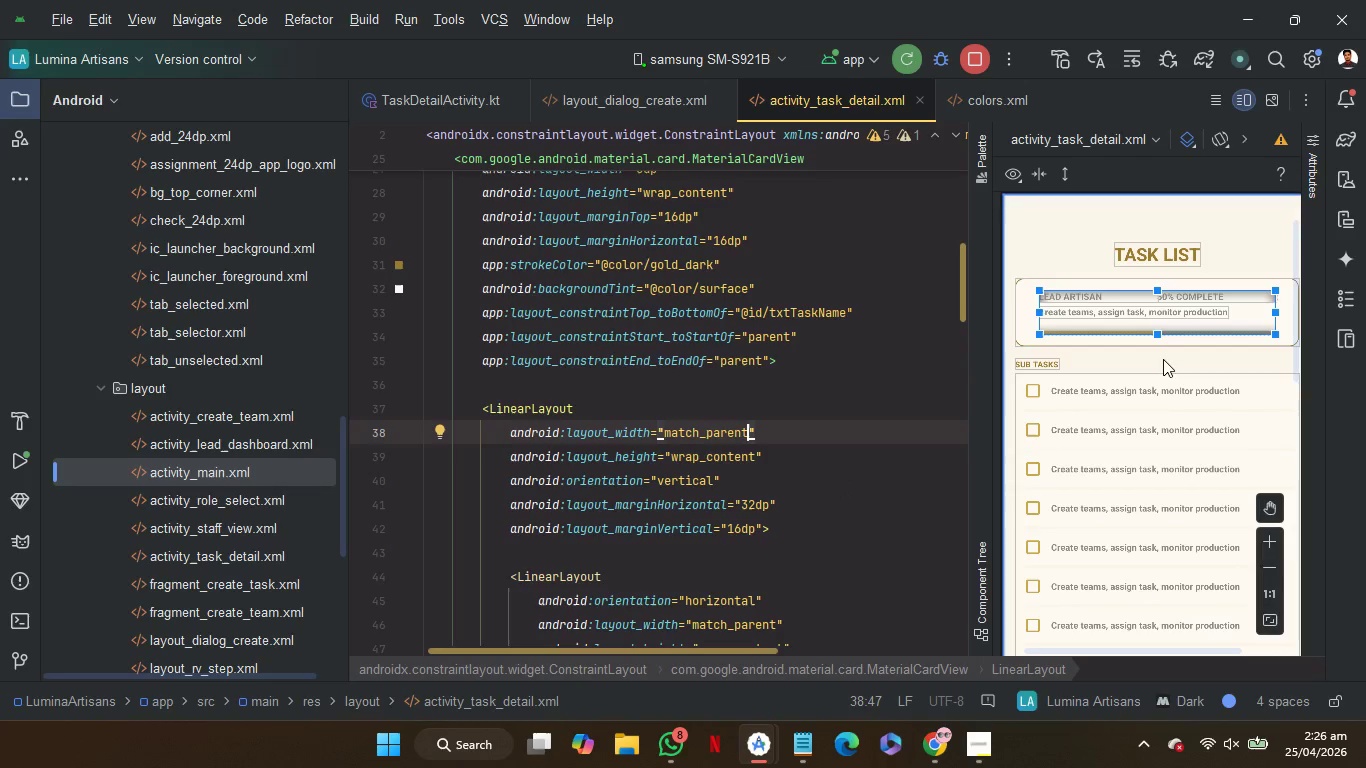 
left_click([783, 386])
 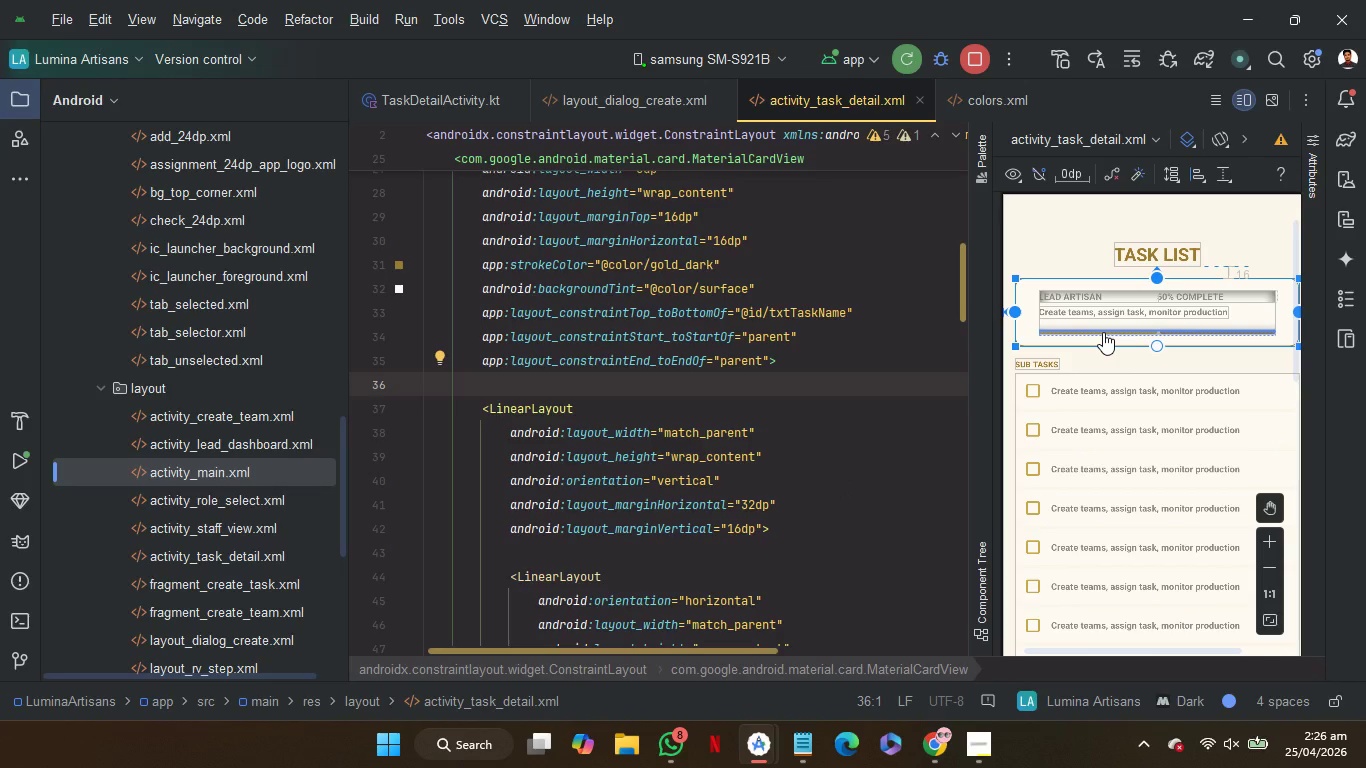 
left_click([1103, 332])
 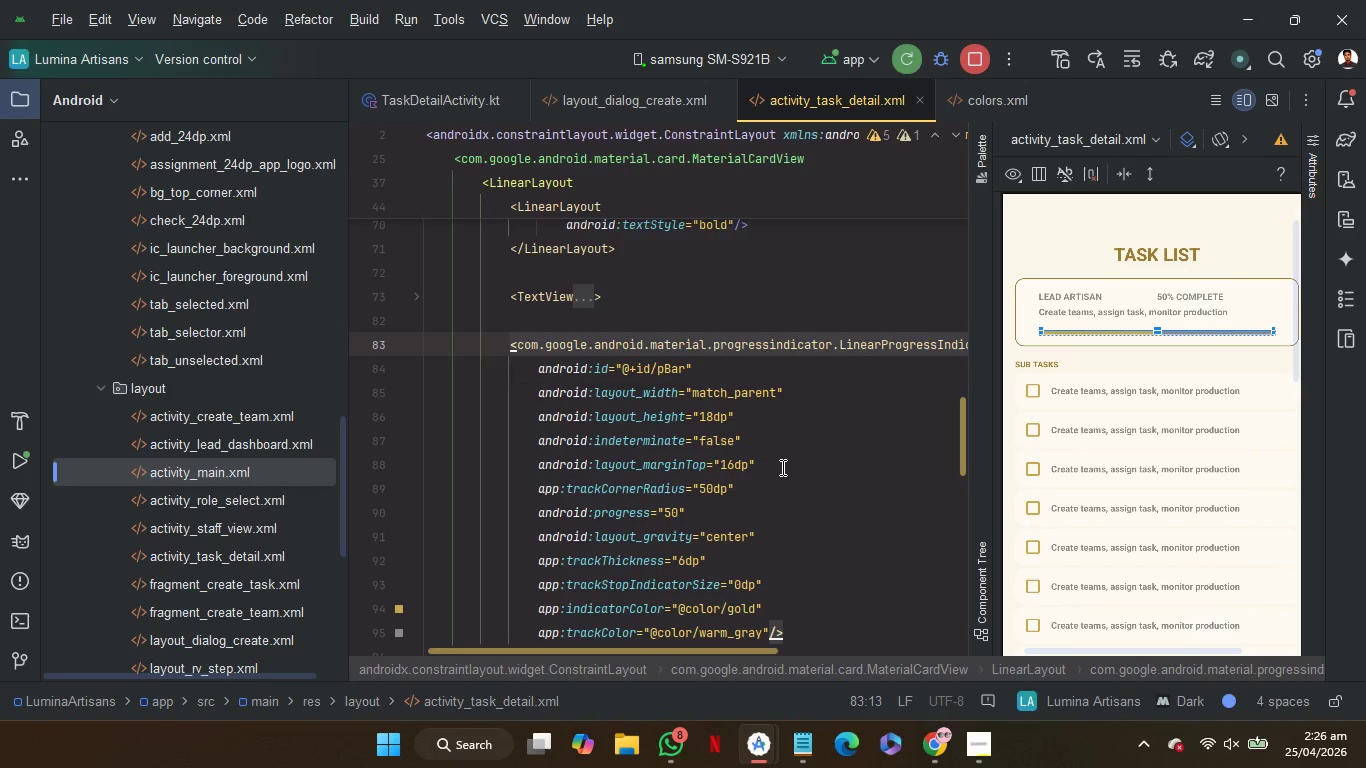 
left_click([780, 460])
 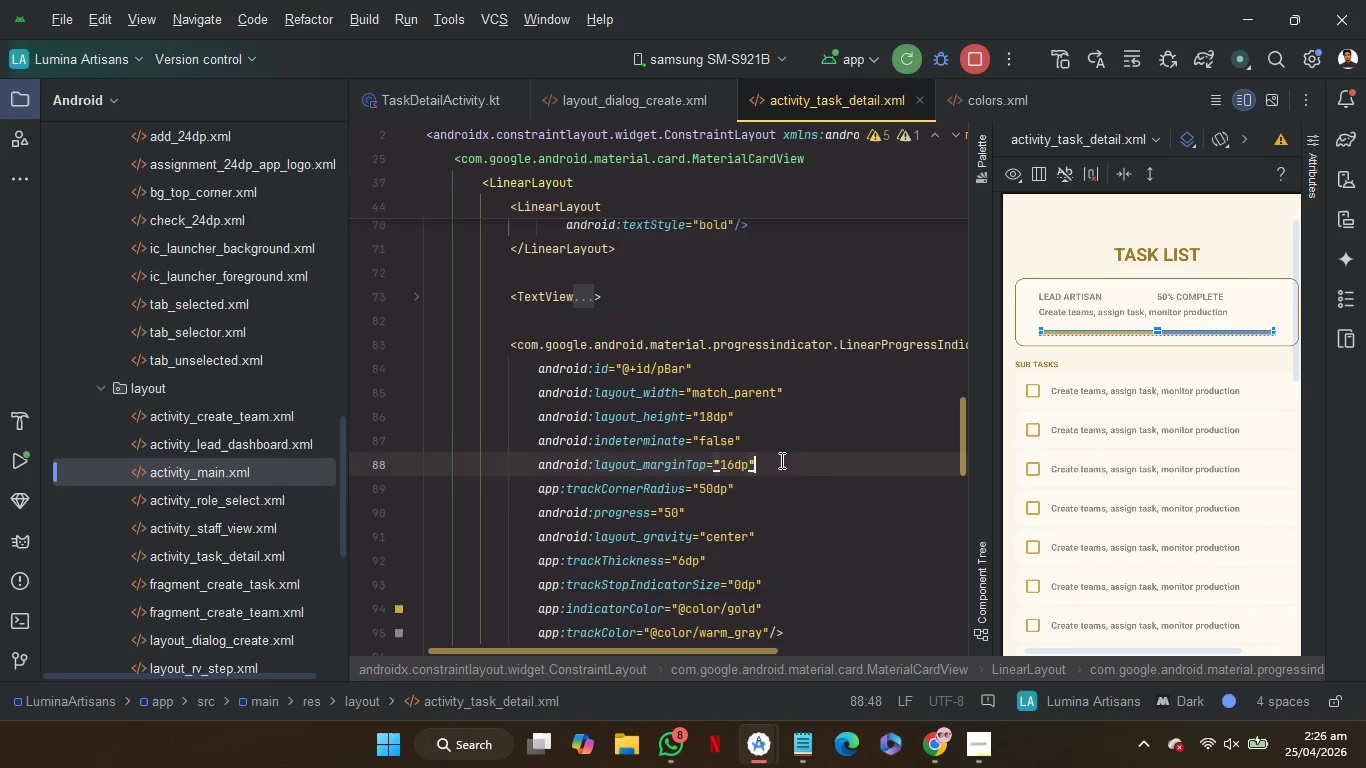 
key(Enter)
 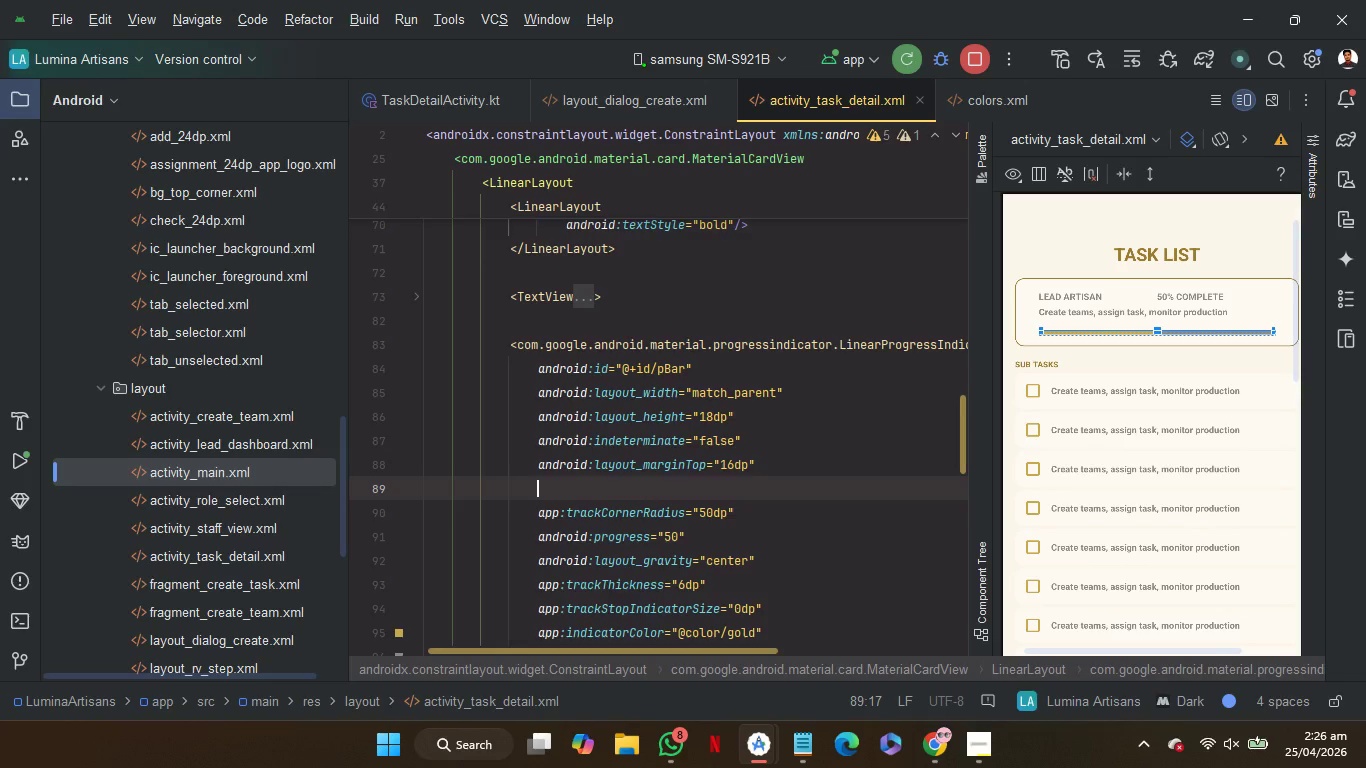 
key(M)
 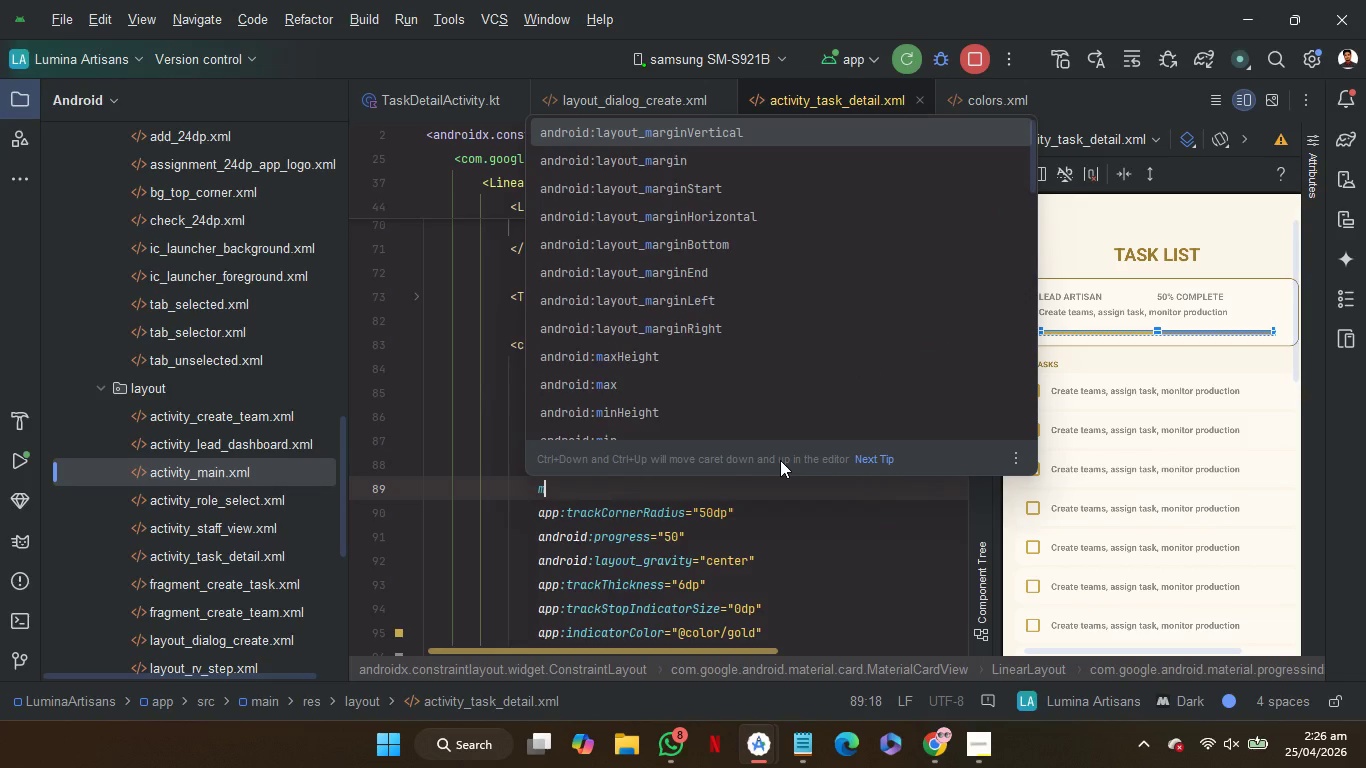 
key(Enter)
 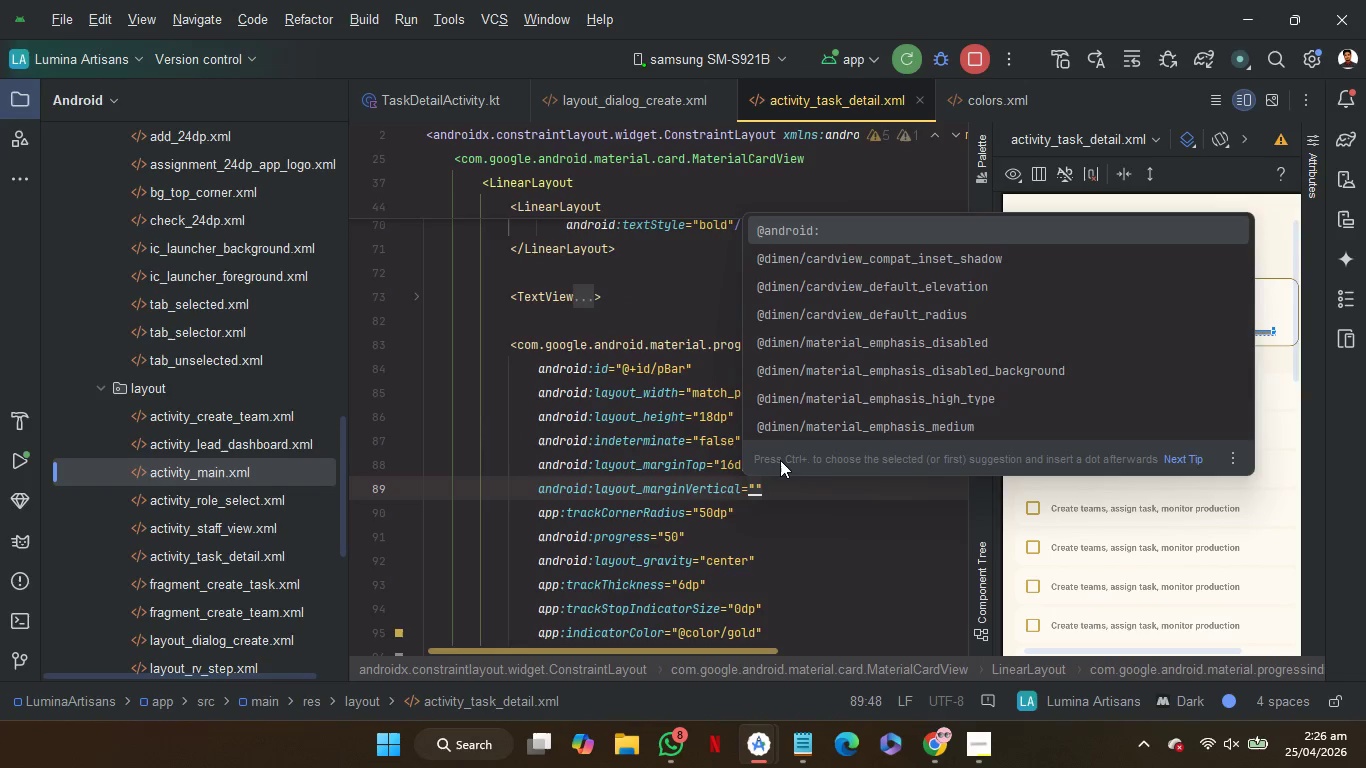 
type(24dp)
 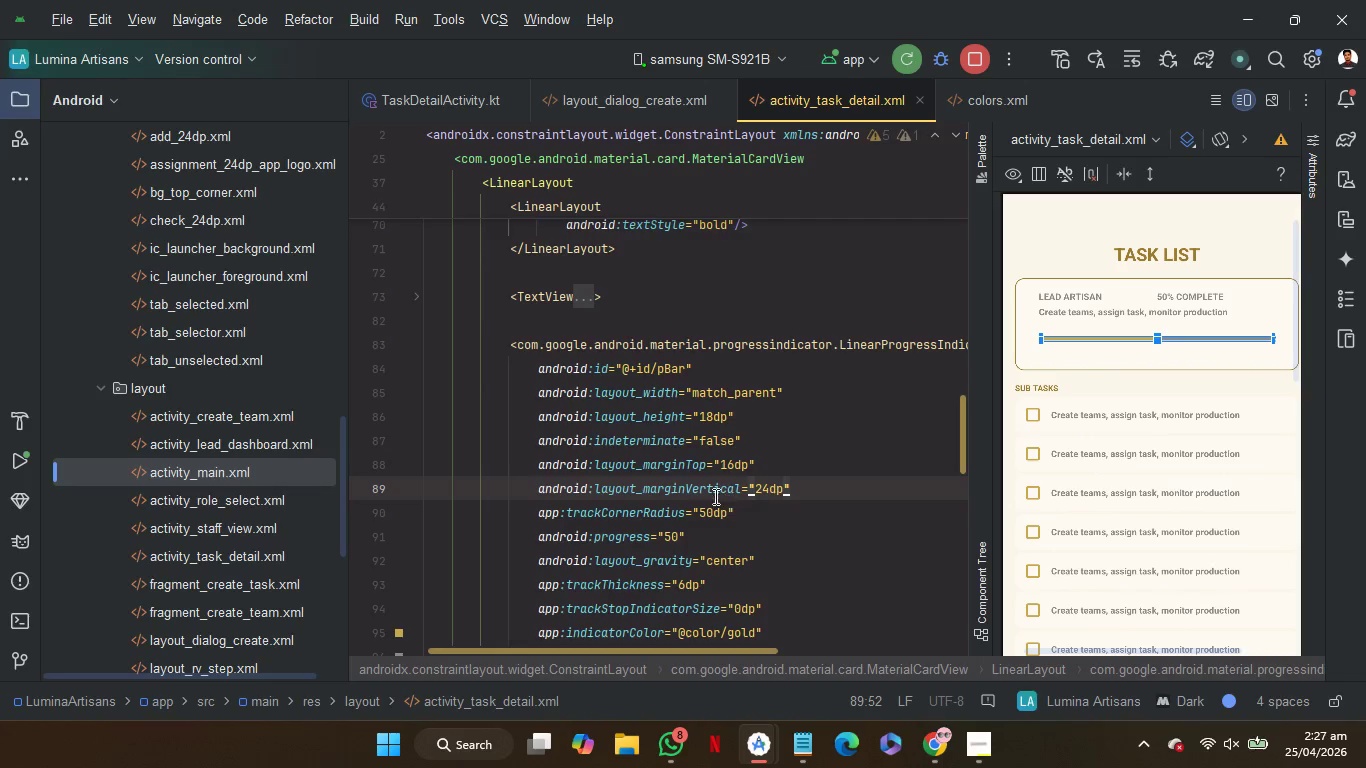 
double_click([705, 491])
 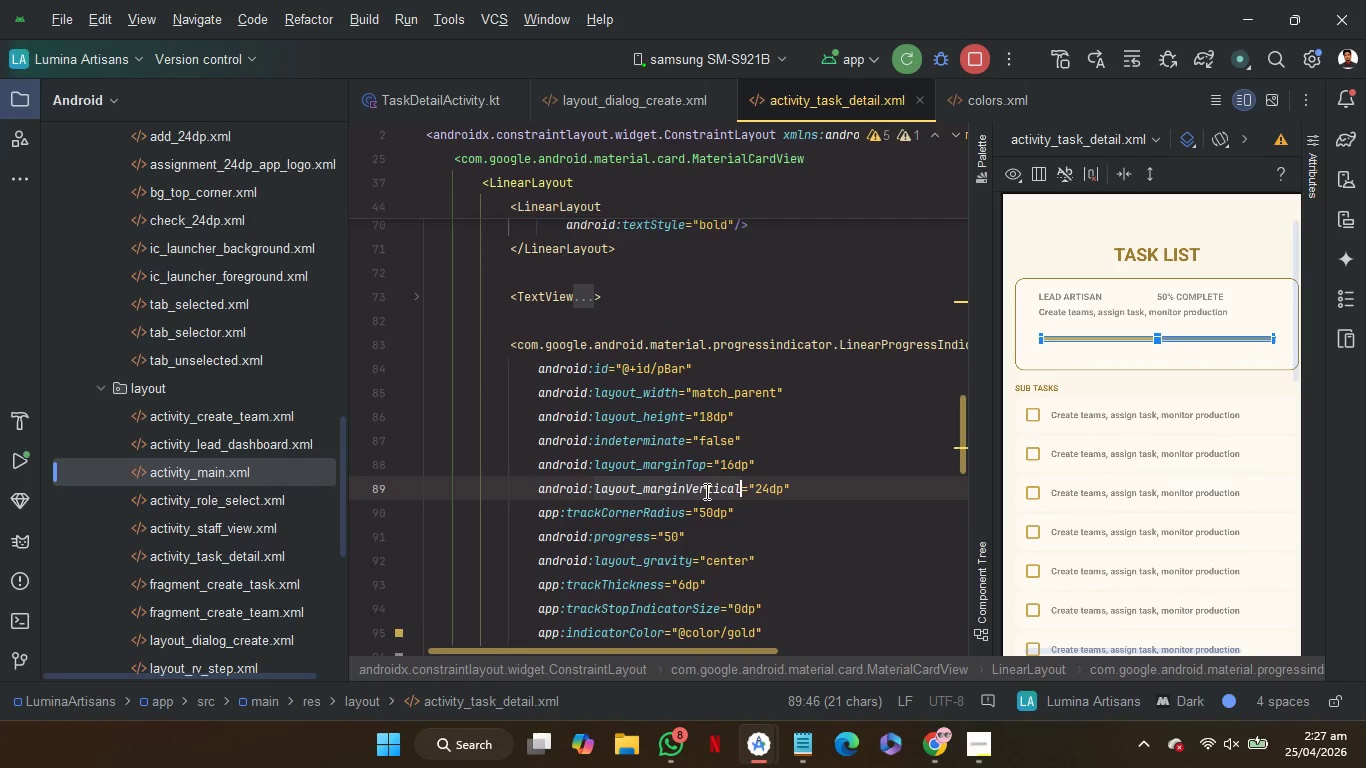 
key(Shift+M)
 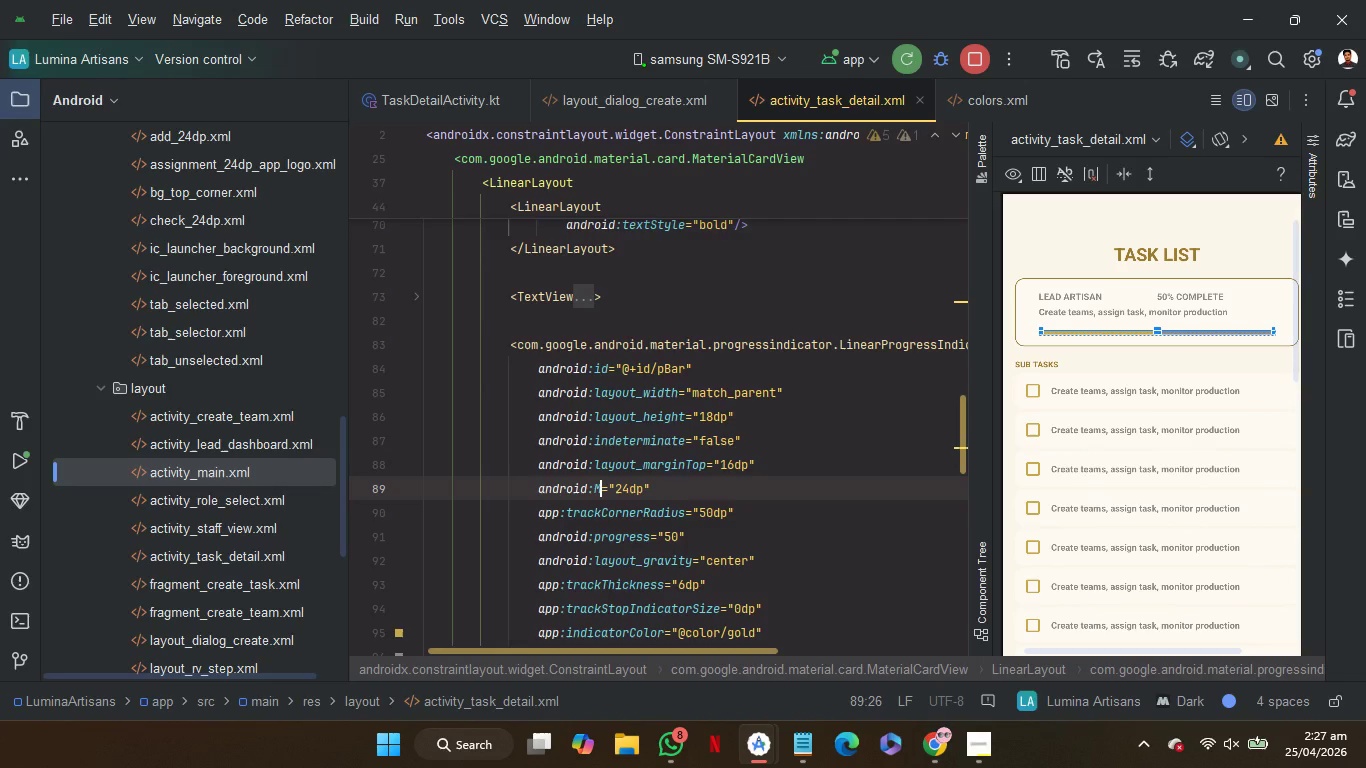 
key(Control+Z)
 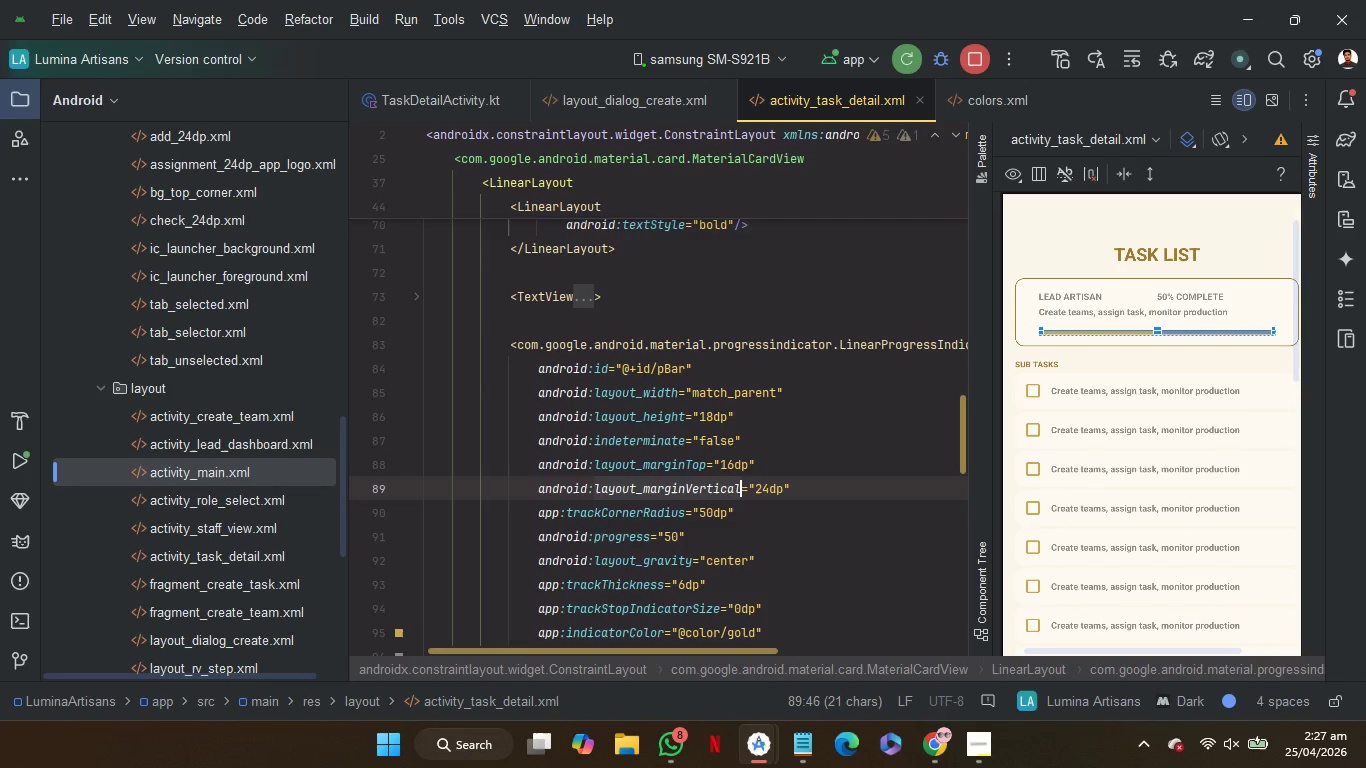 
type(ma)
 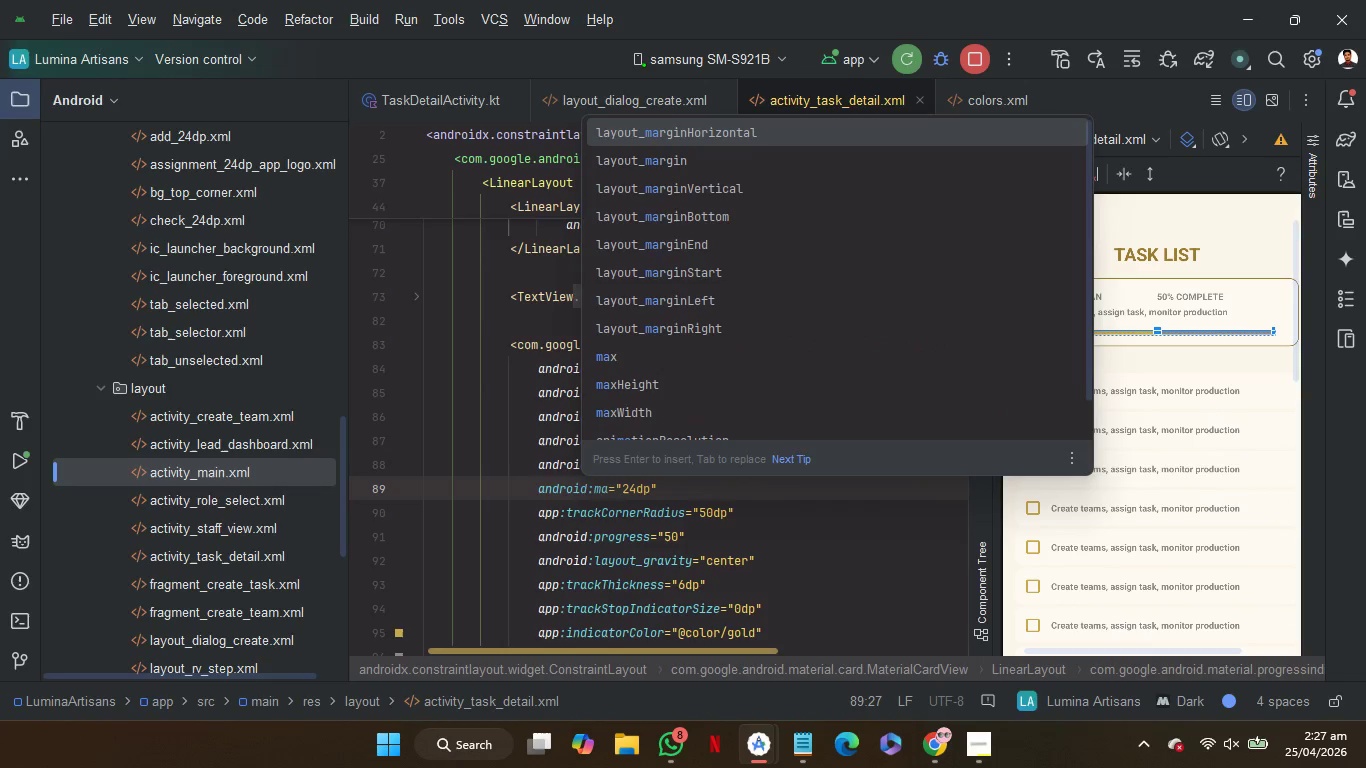 
key(ArrowDown)
 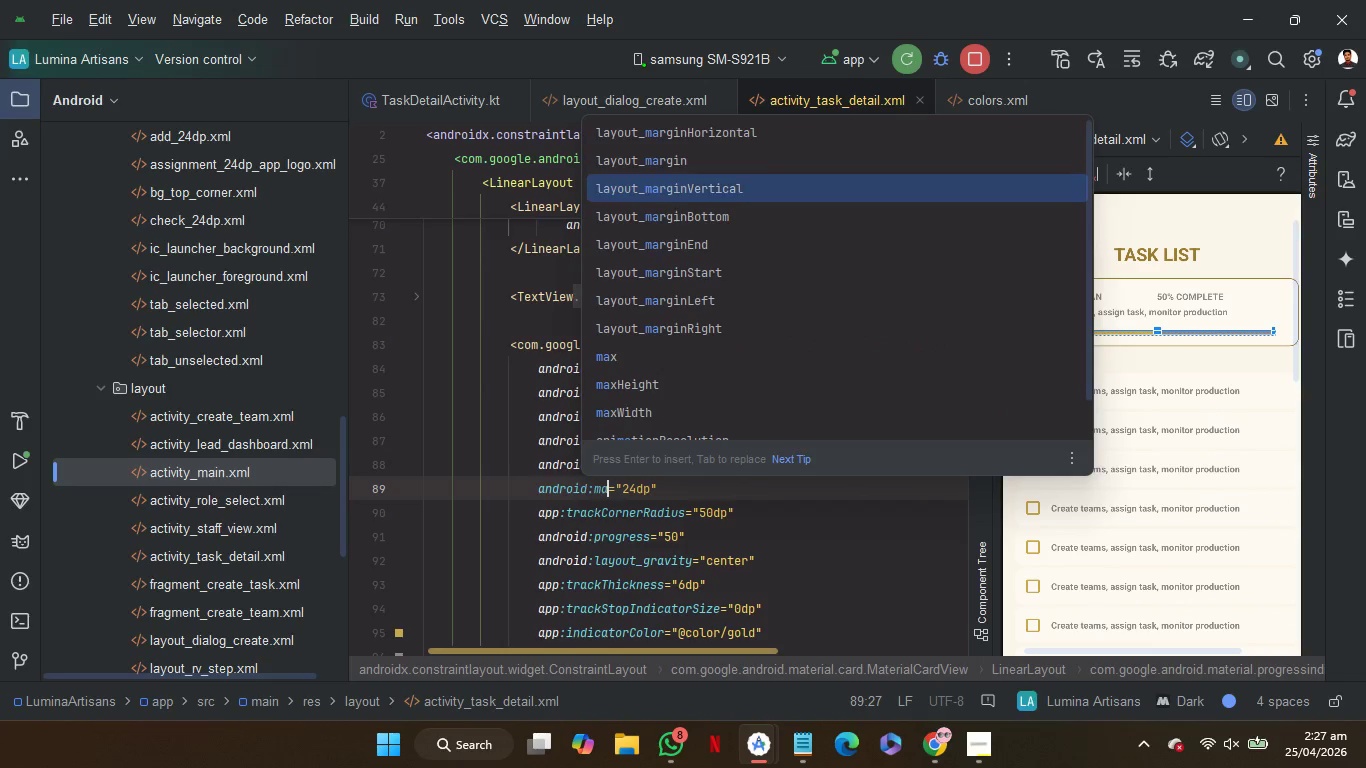 
key(ArrowDown)
 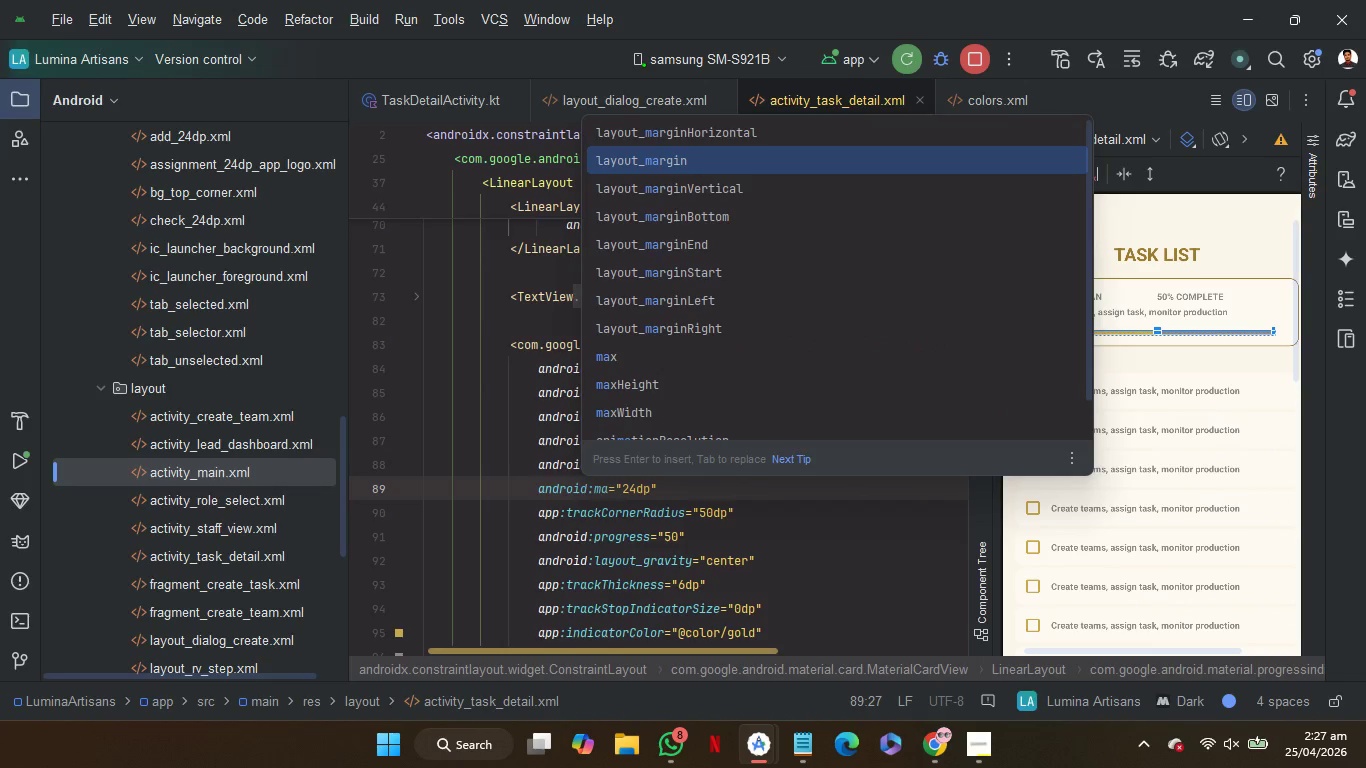 
key(ArrowUp)
 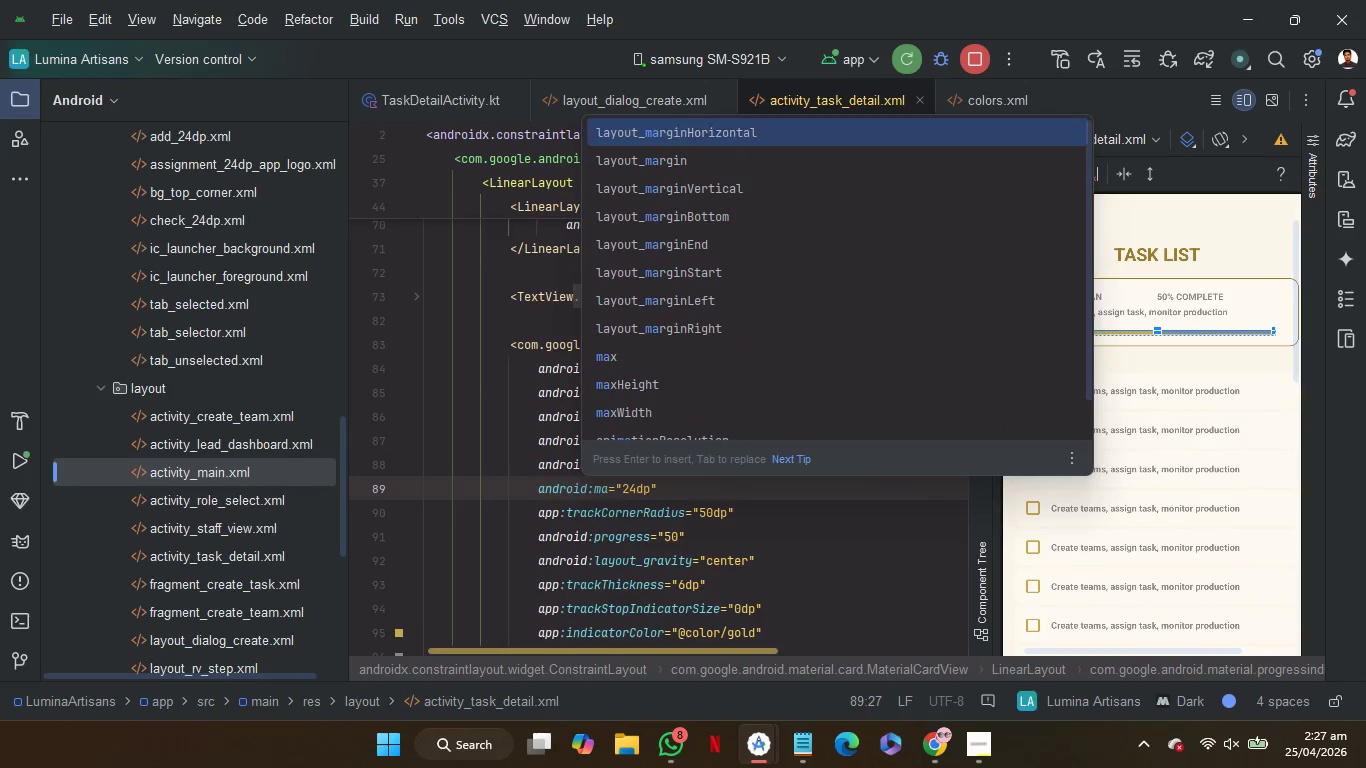 
key(ArrowUp)
 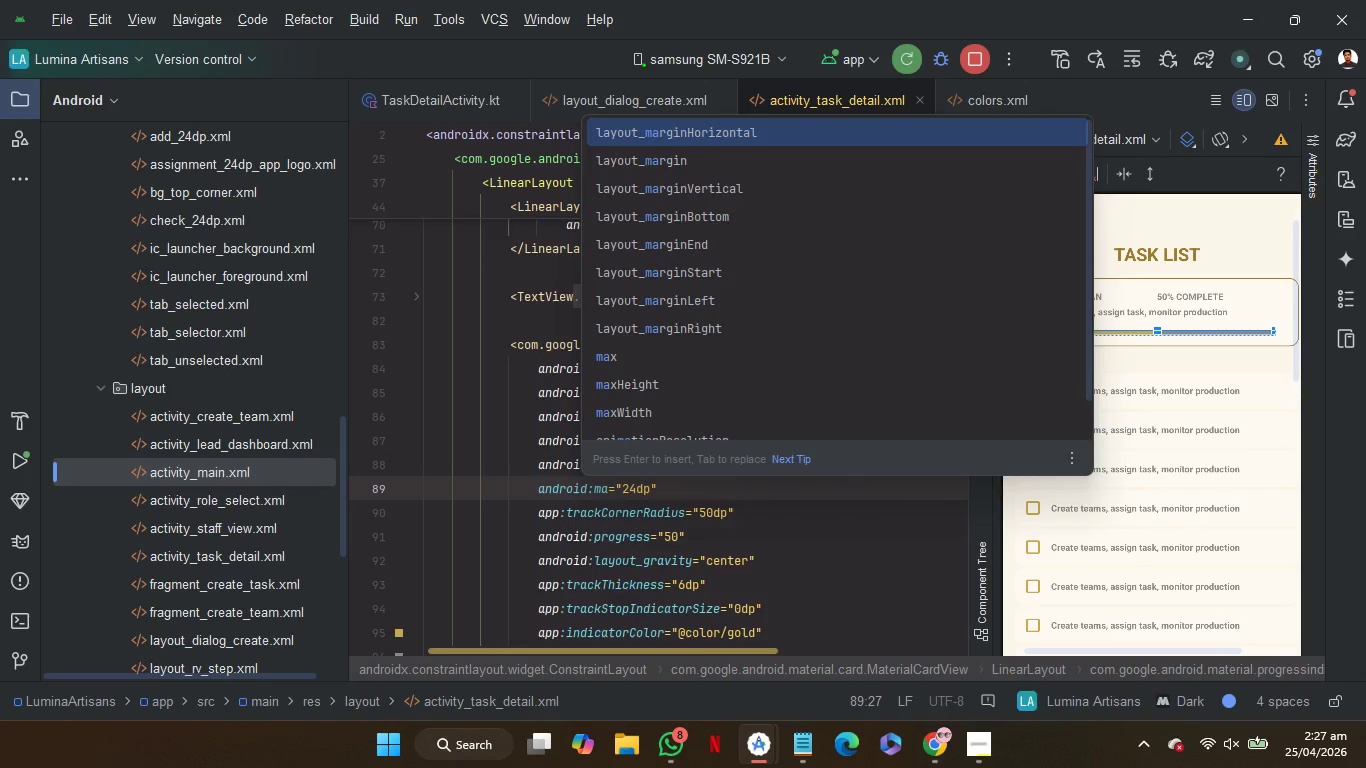 
key(Enter)
 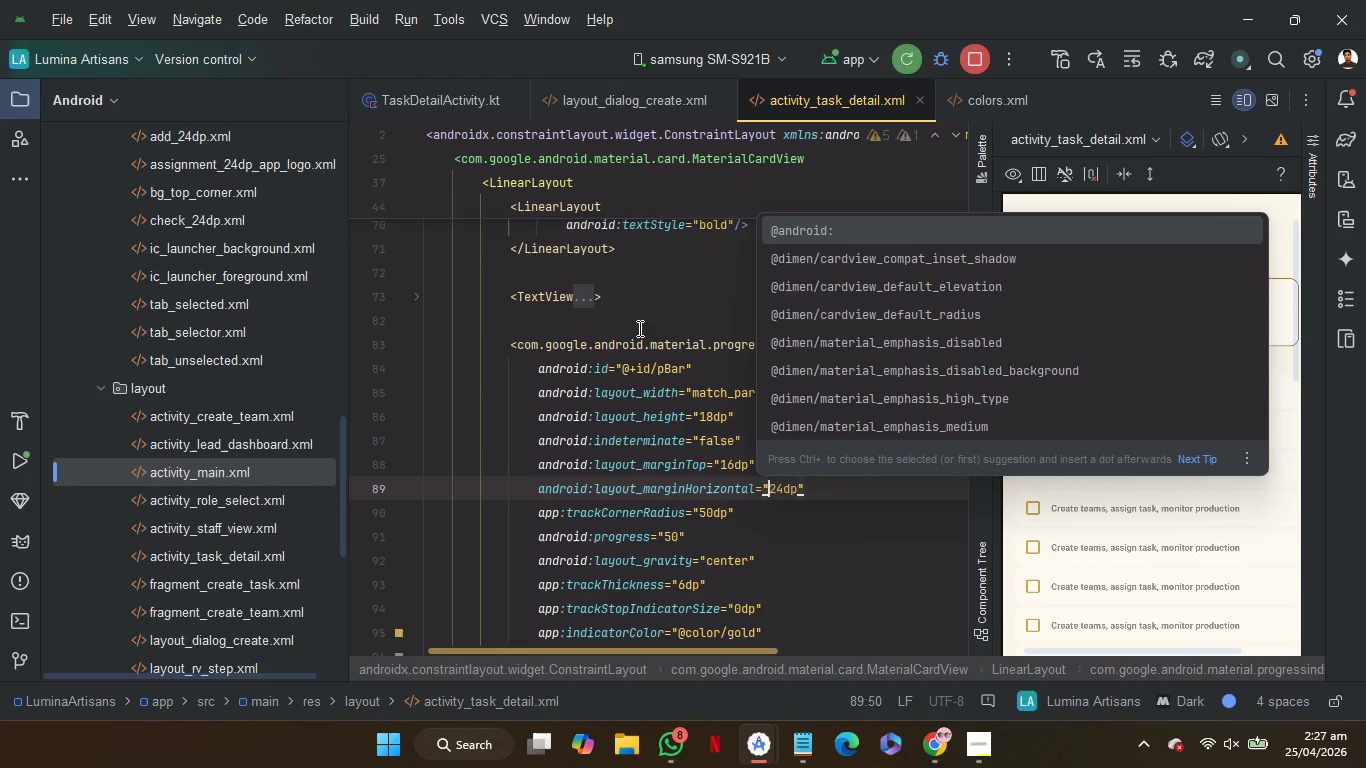 
left_click([638, 317])
 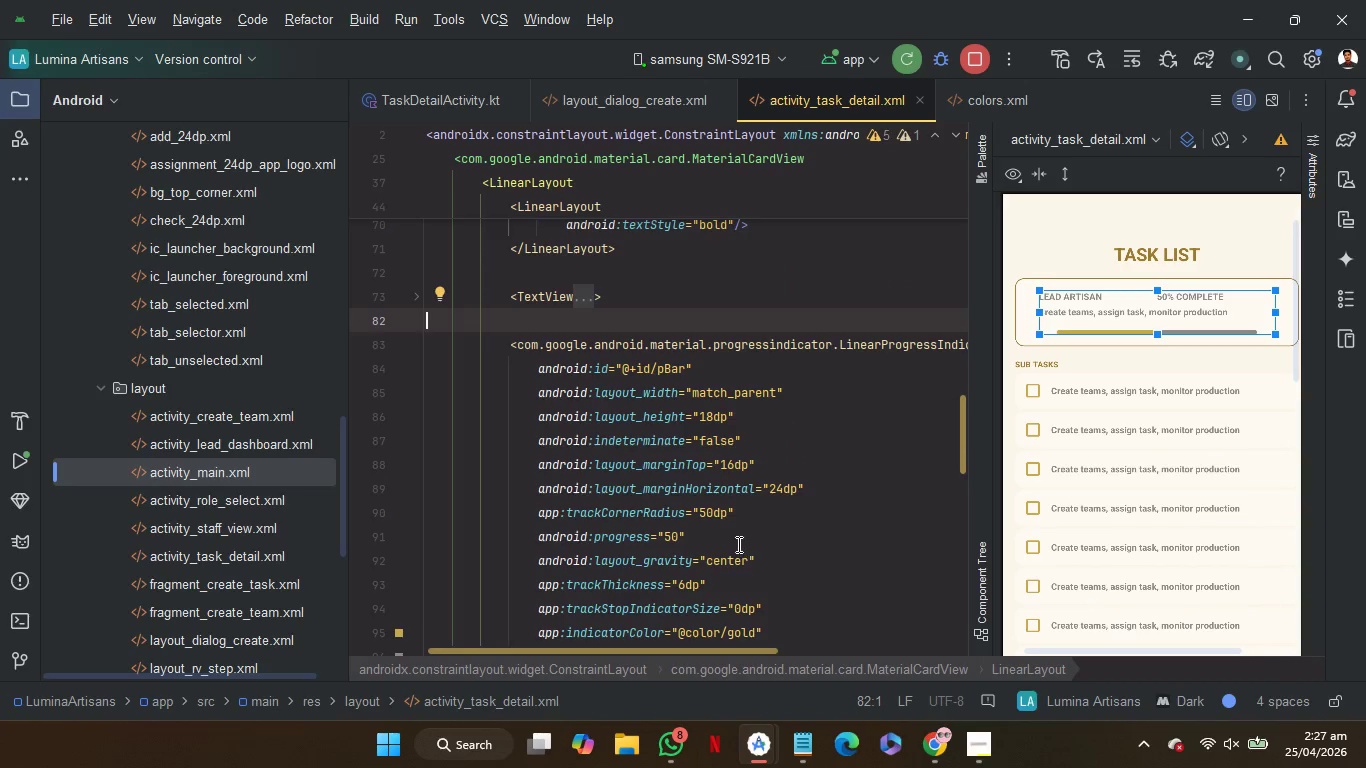 
double_click([711, 494])
 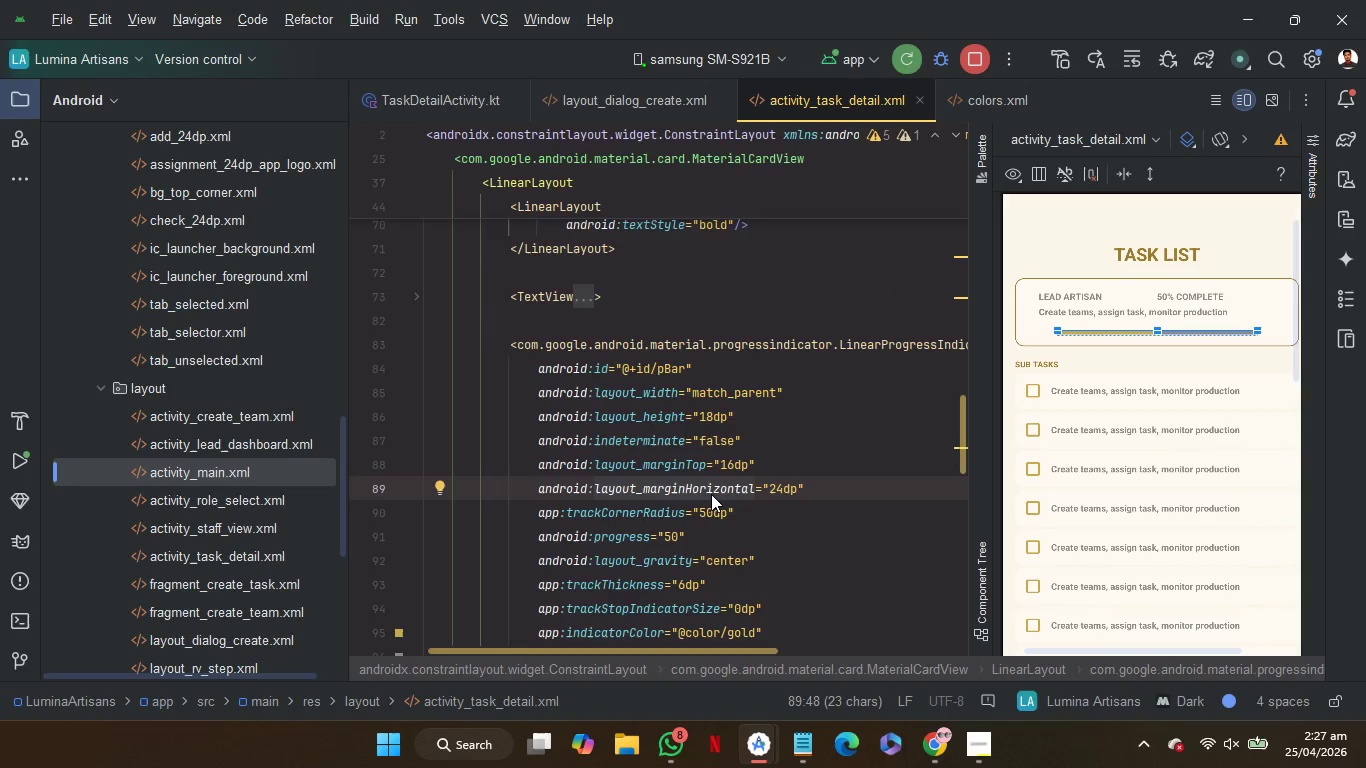 
type(ma)
 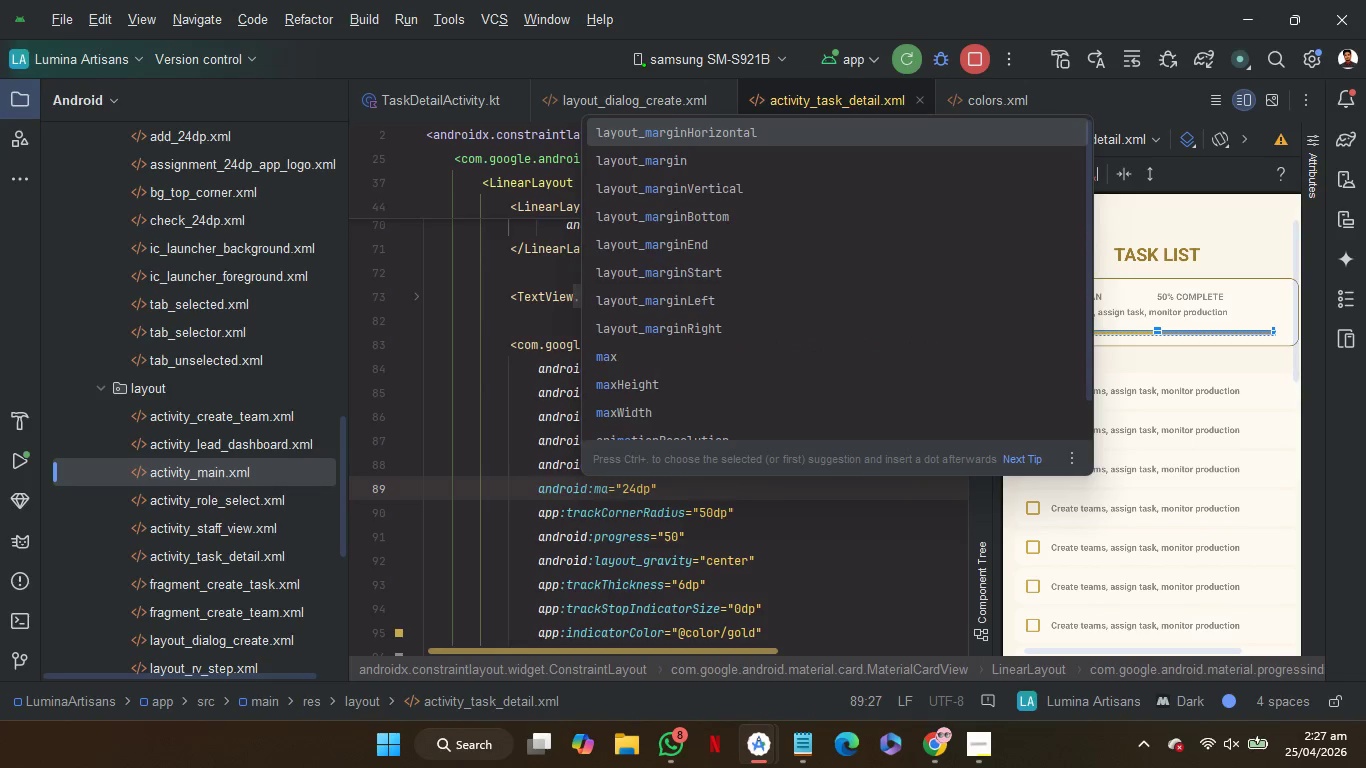 
key(ArrowDown)
 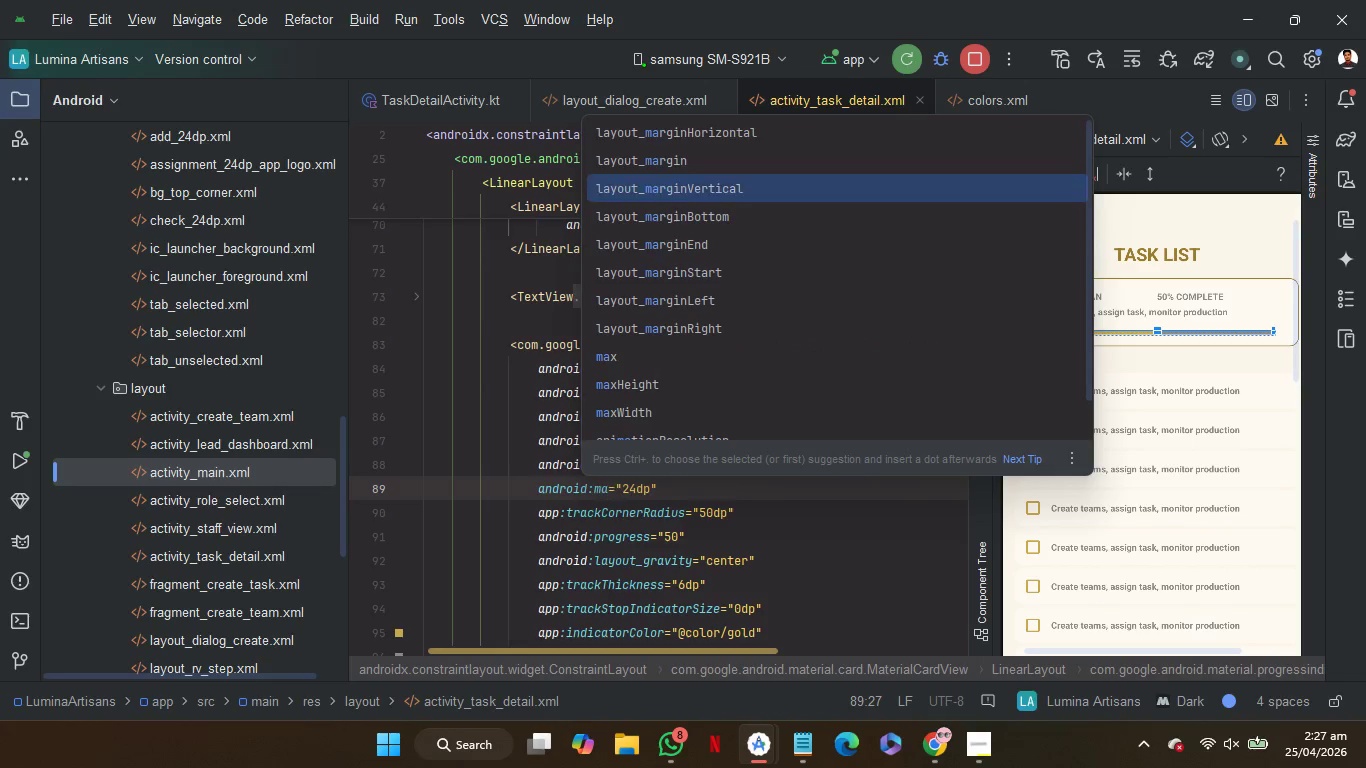 
key(ArrowDown)
 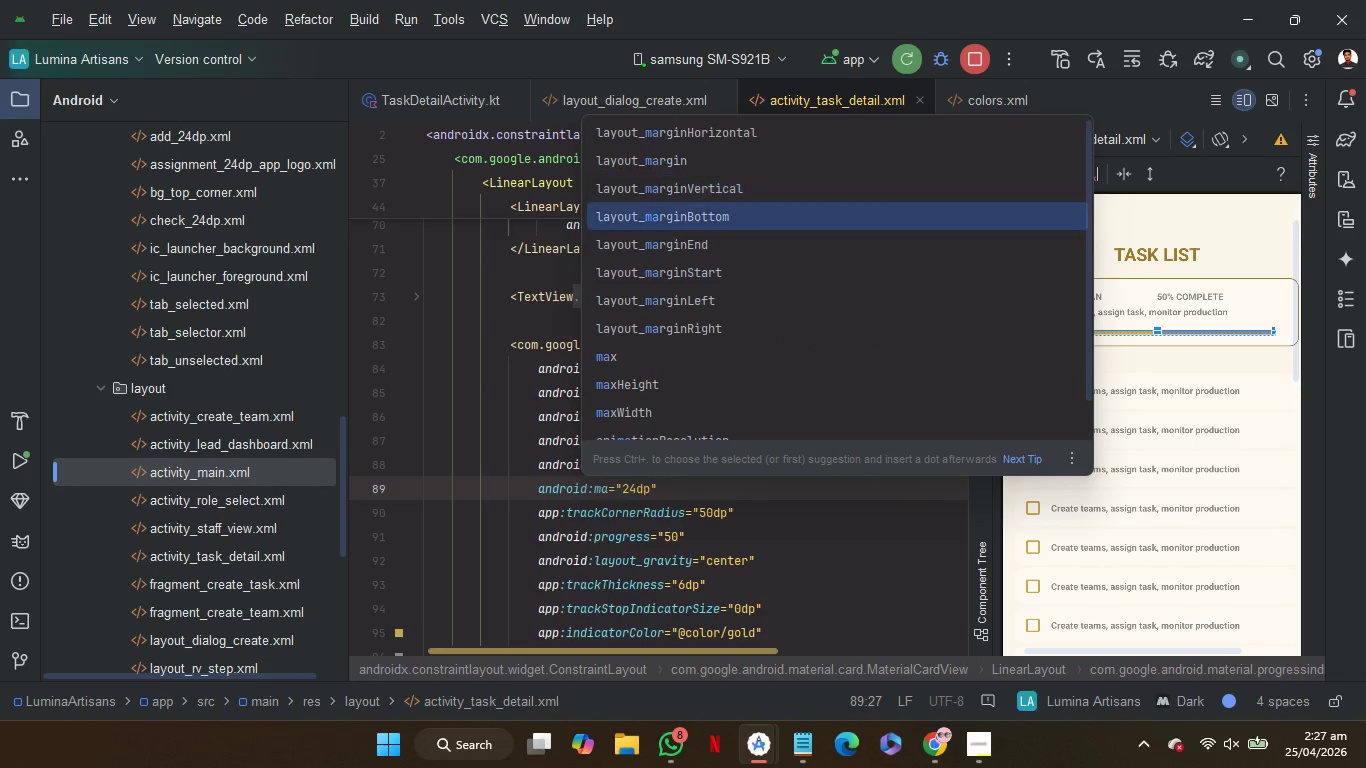 
key(ArrowDown)
 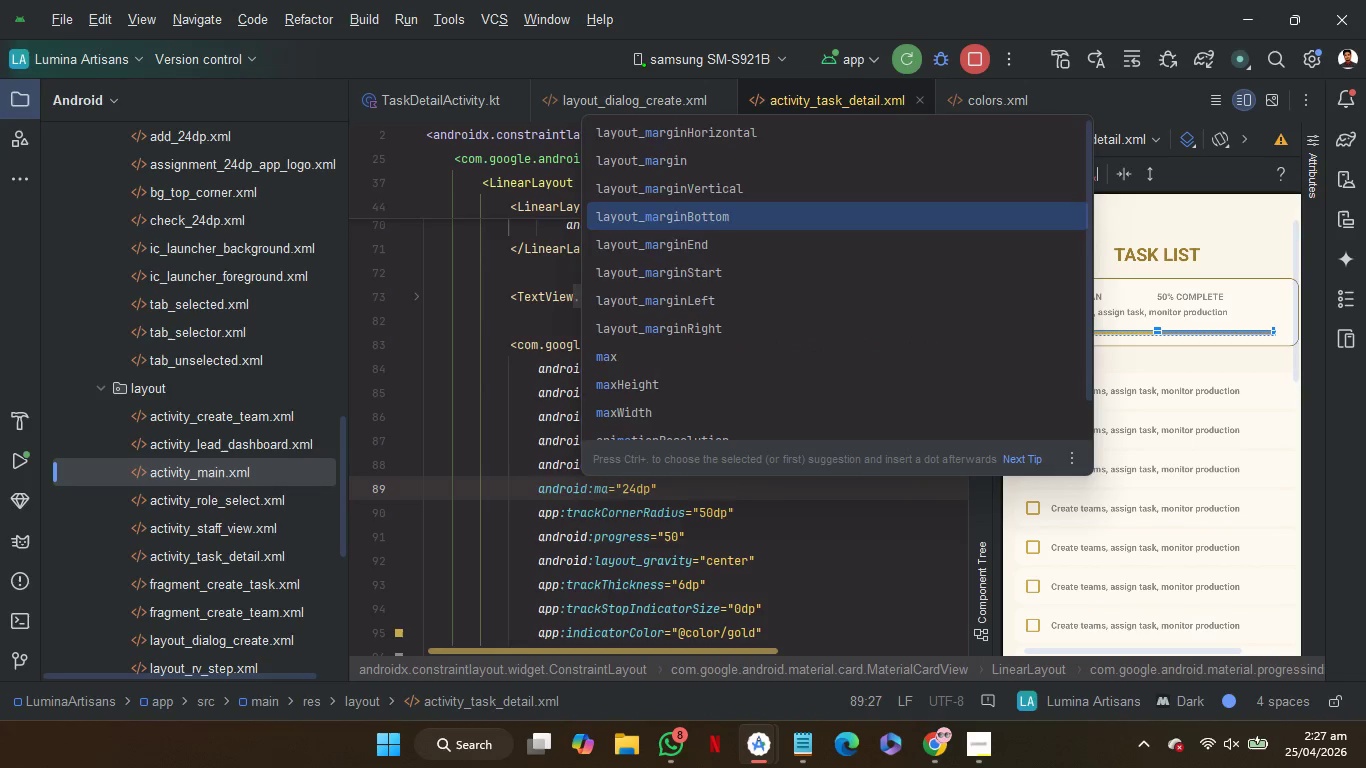 
key(ArrowDown)
 